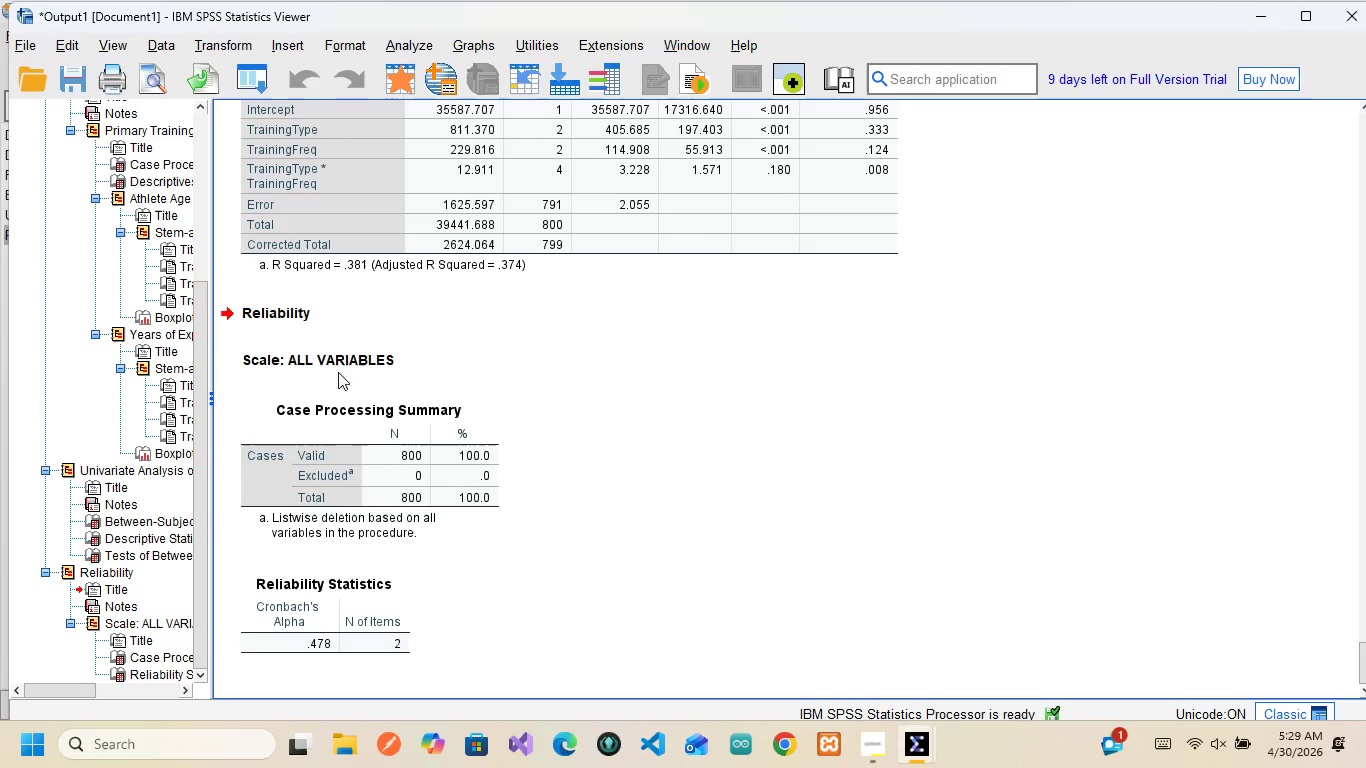 
mouse_move([240, 457])
 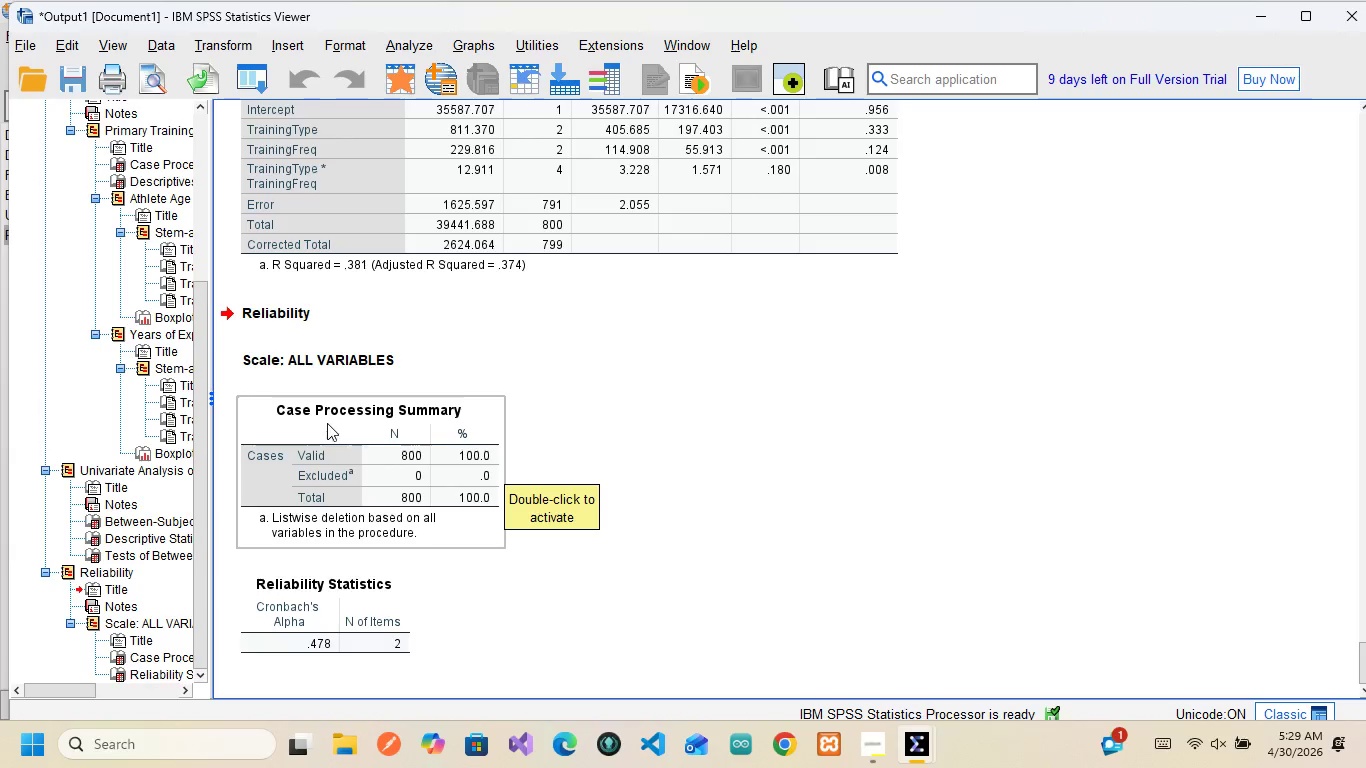 
wait(10.5)
 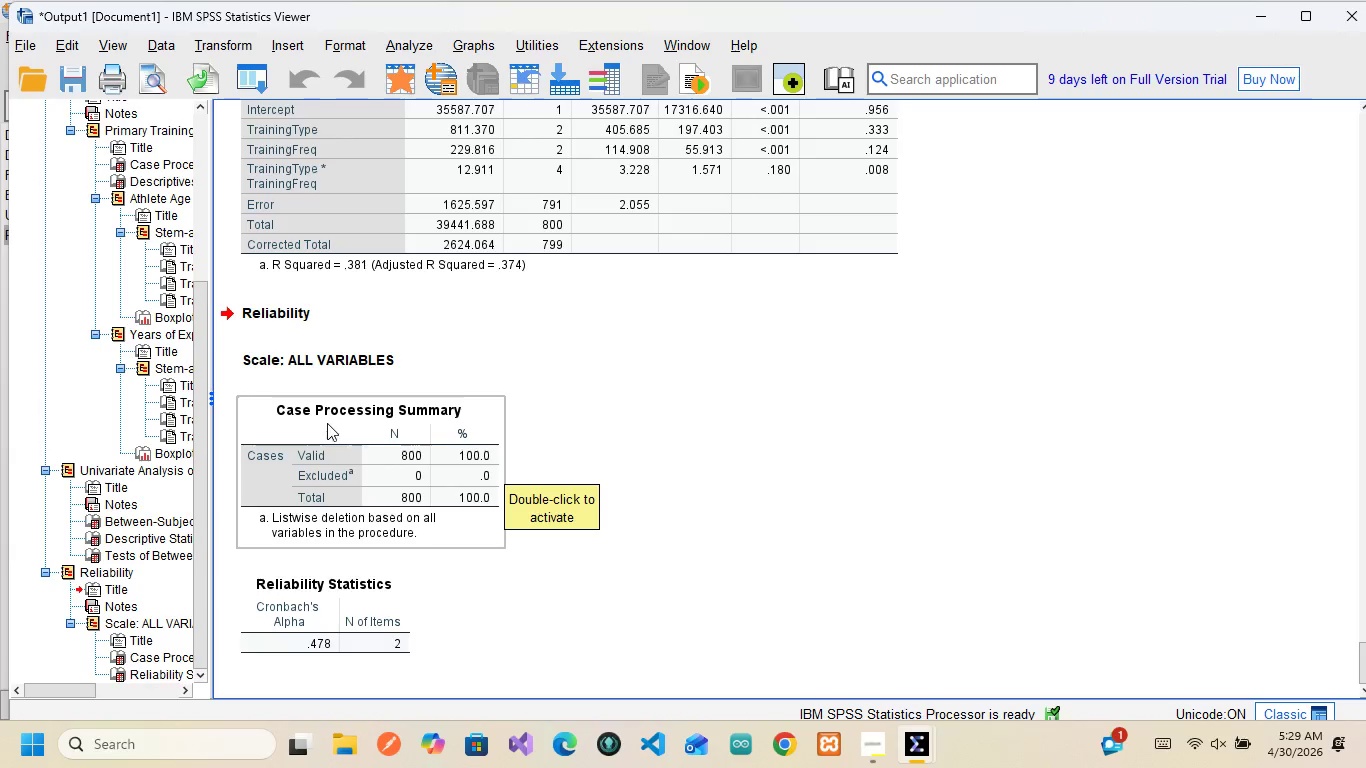 
mouse_move([264, 433])
 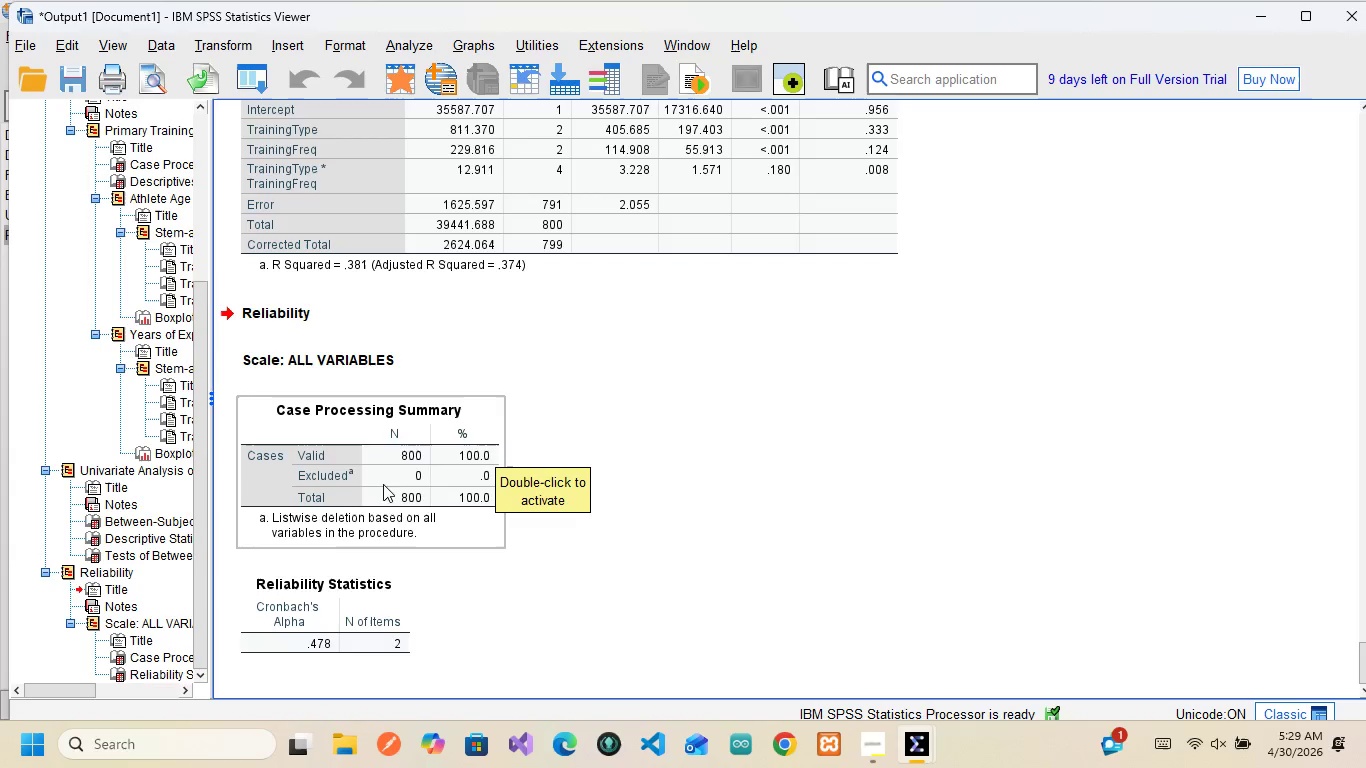 
wait(9.22)
 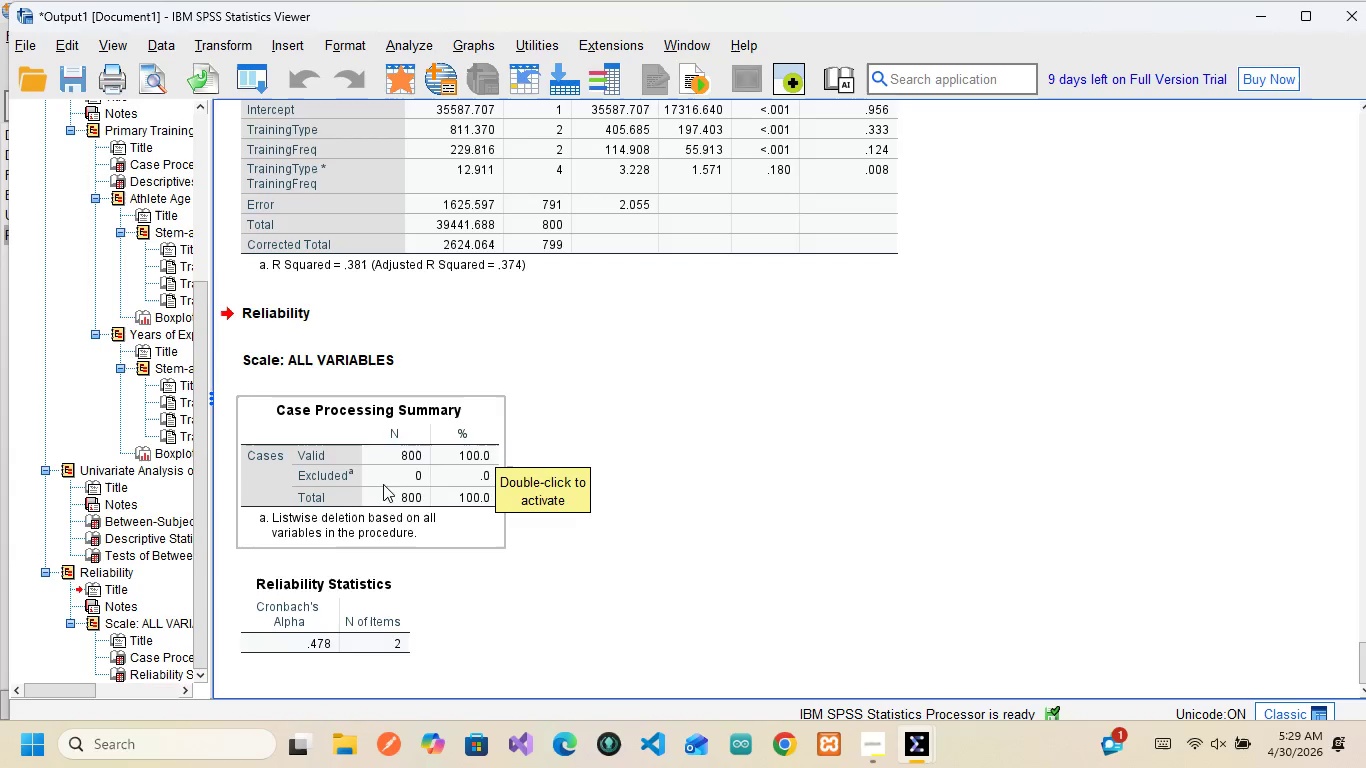 
left_click([346, 604])
 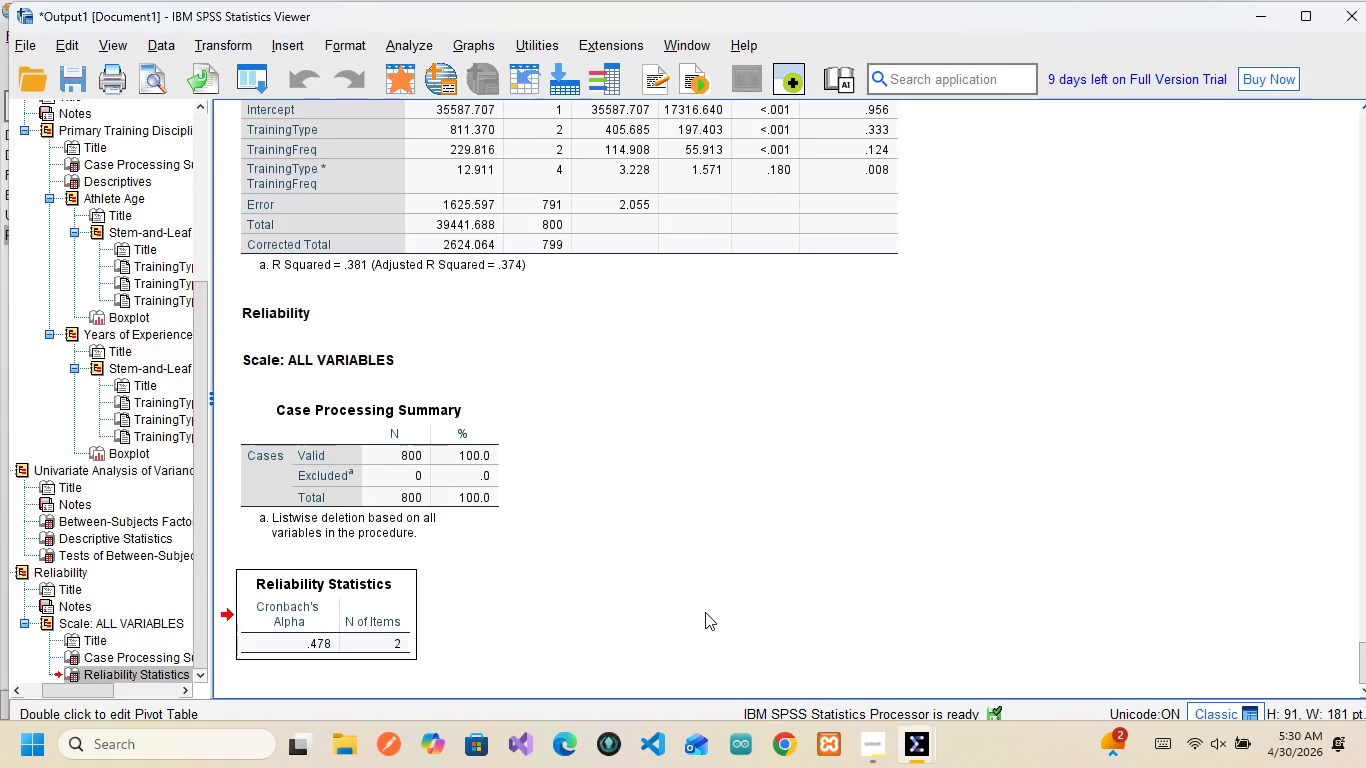 
wait(46.15)
 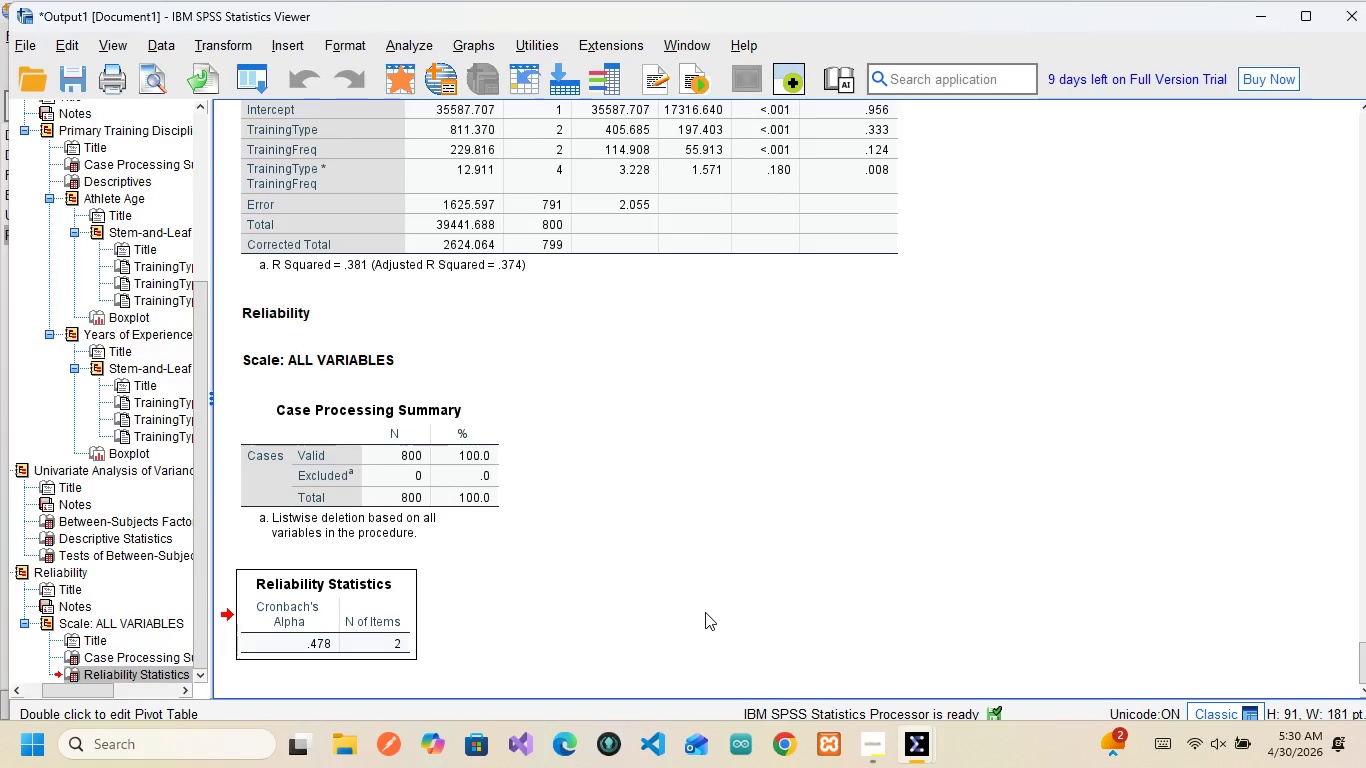 
mouse_move([889, 710])
 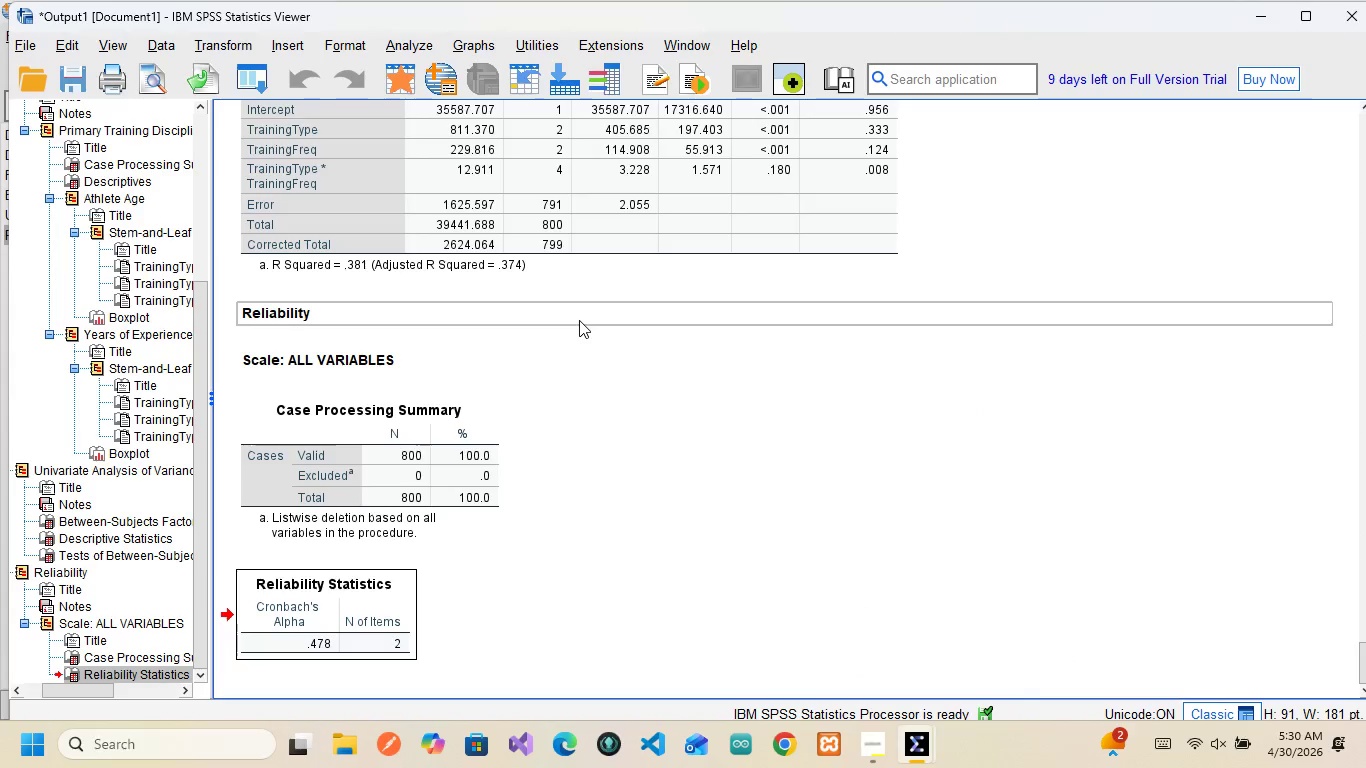 
mouse_move([428, 430])
 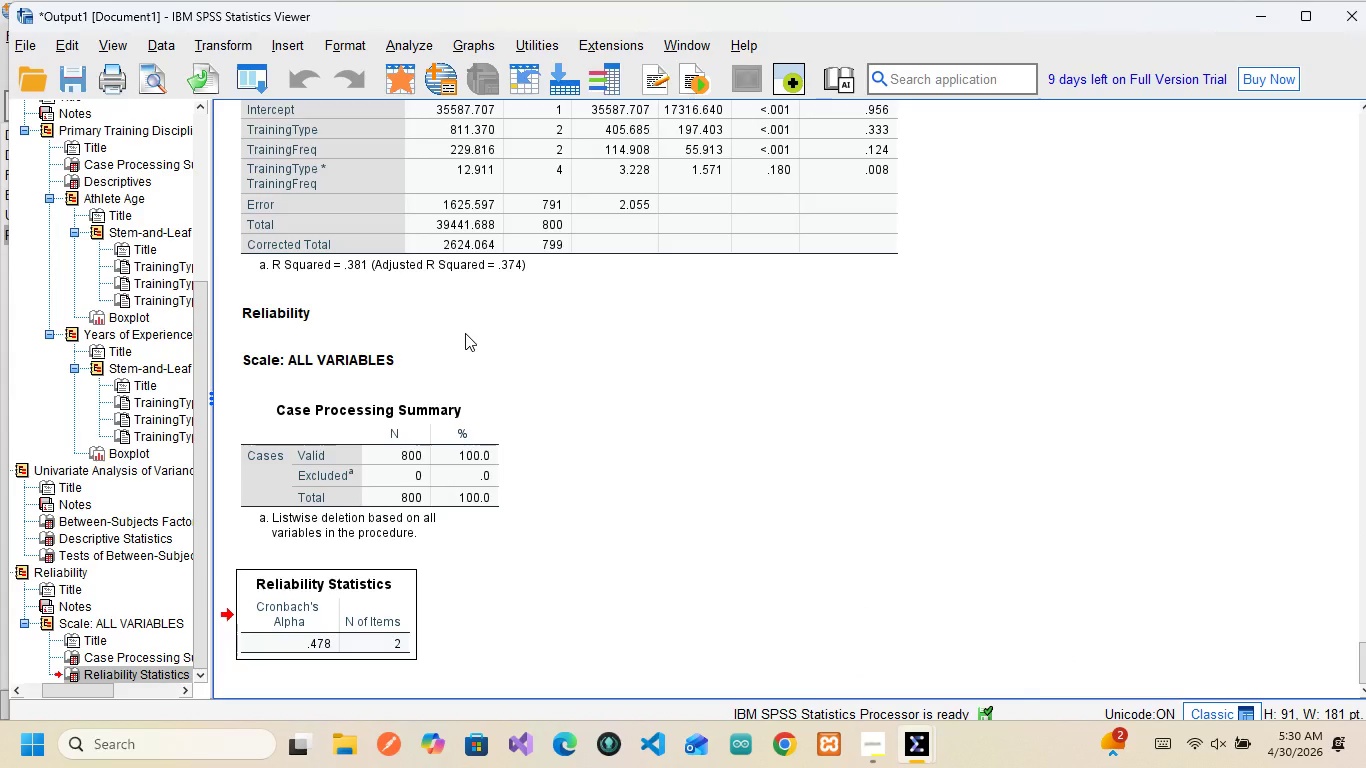 
mouse_move([446, 193])
 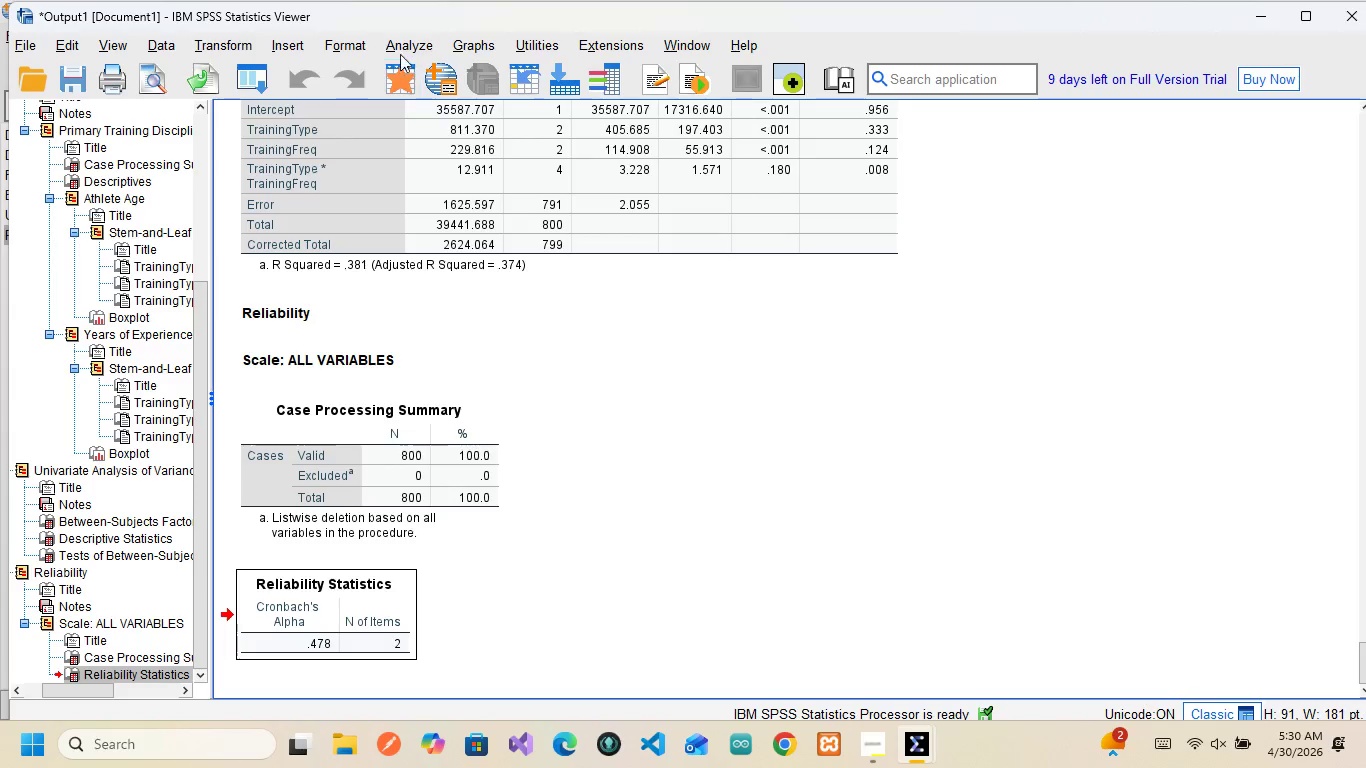 
left_click([395, 47])
 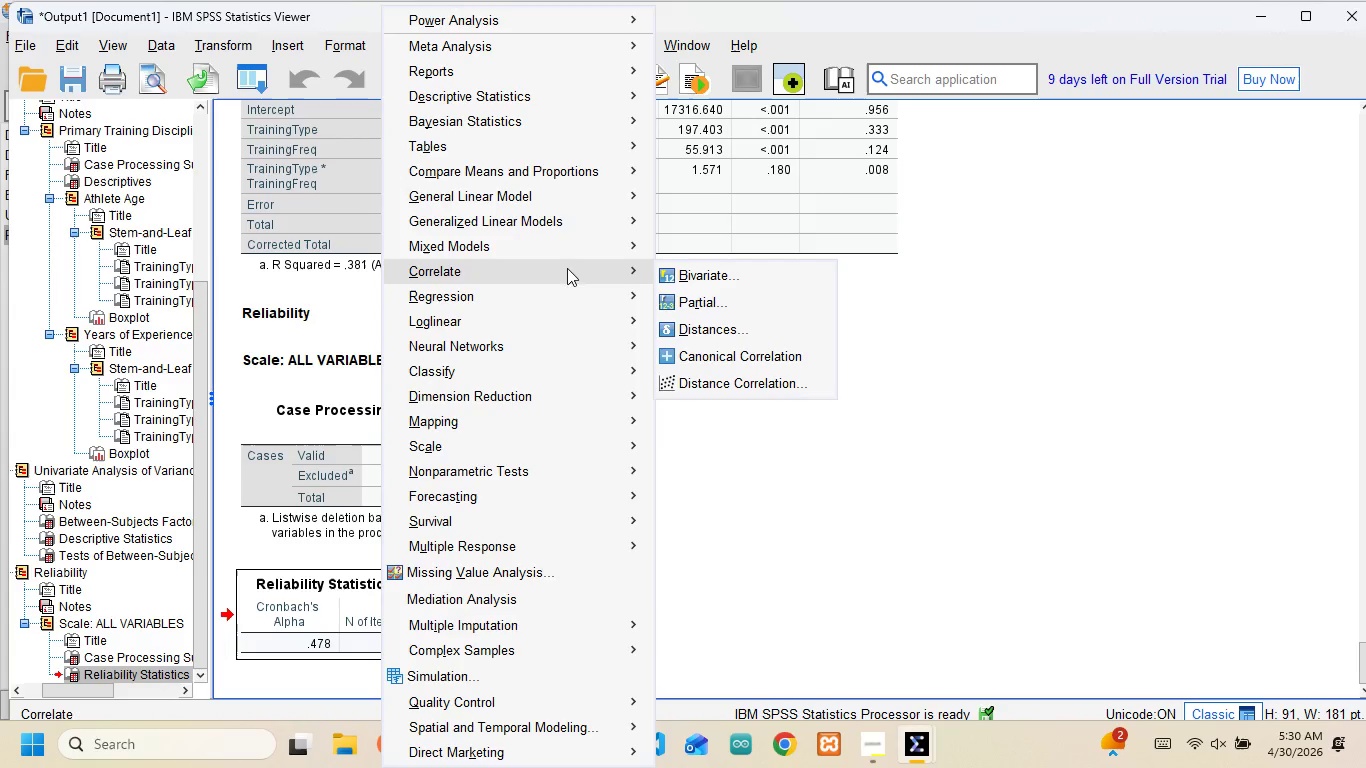 
left_click([692, 279])
 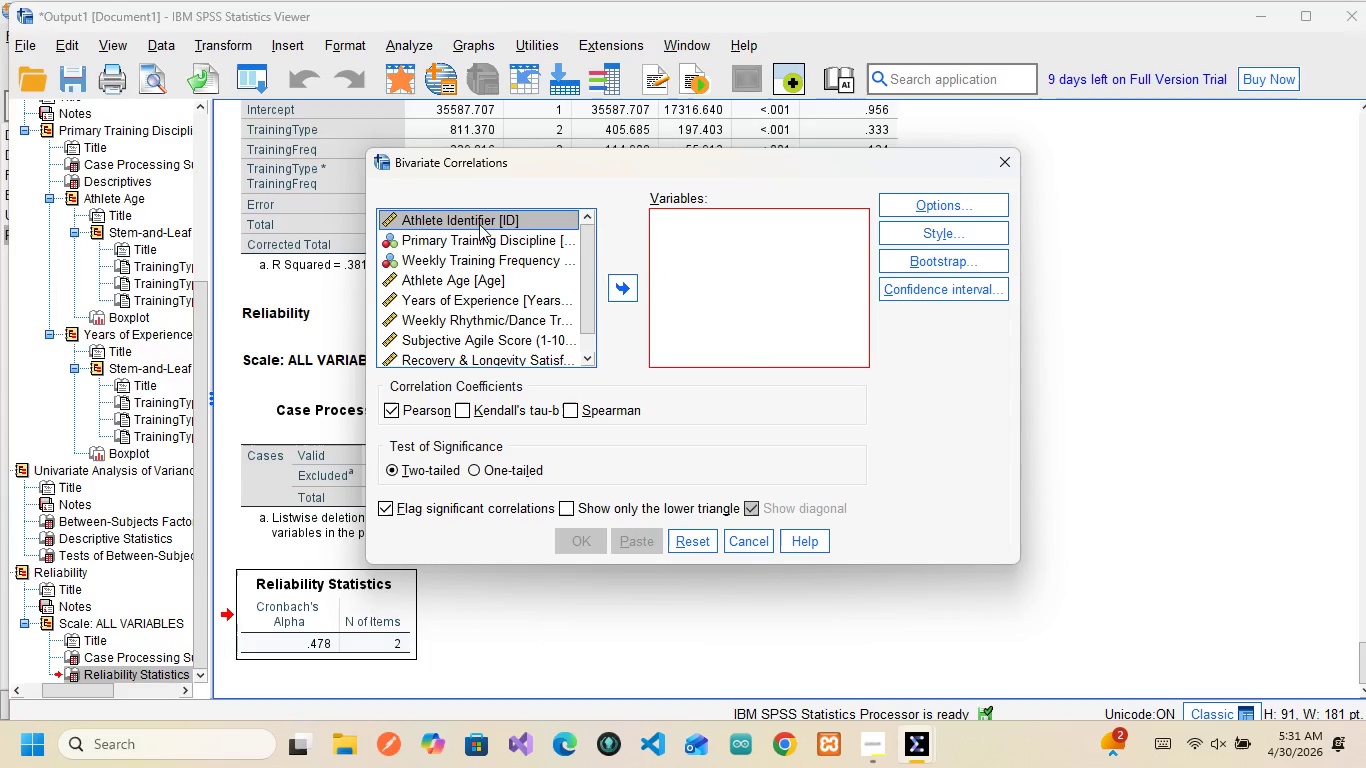 
wait(7.8)
 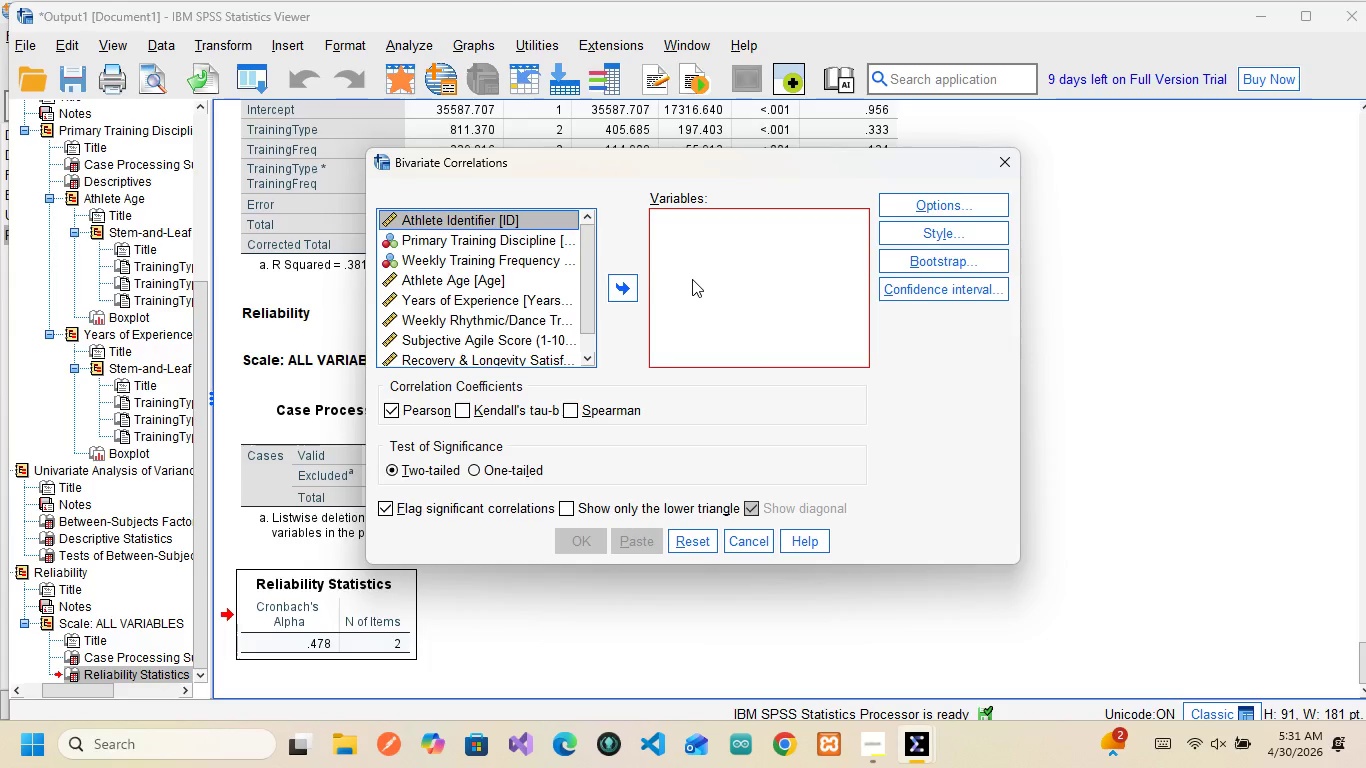 
left_click([445, 320])
 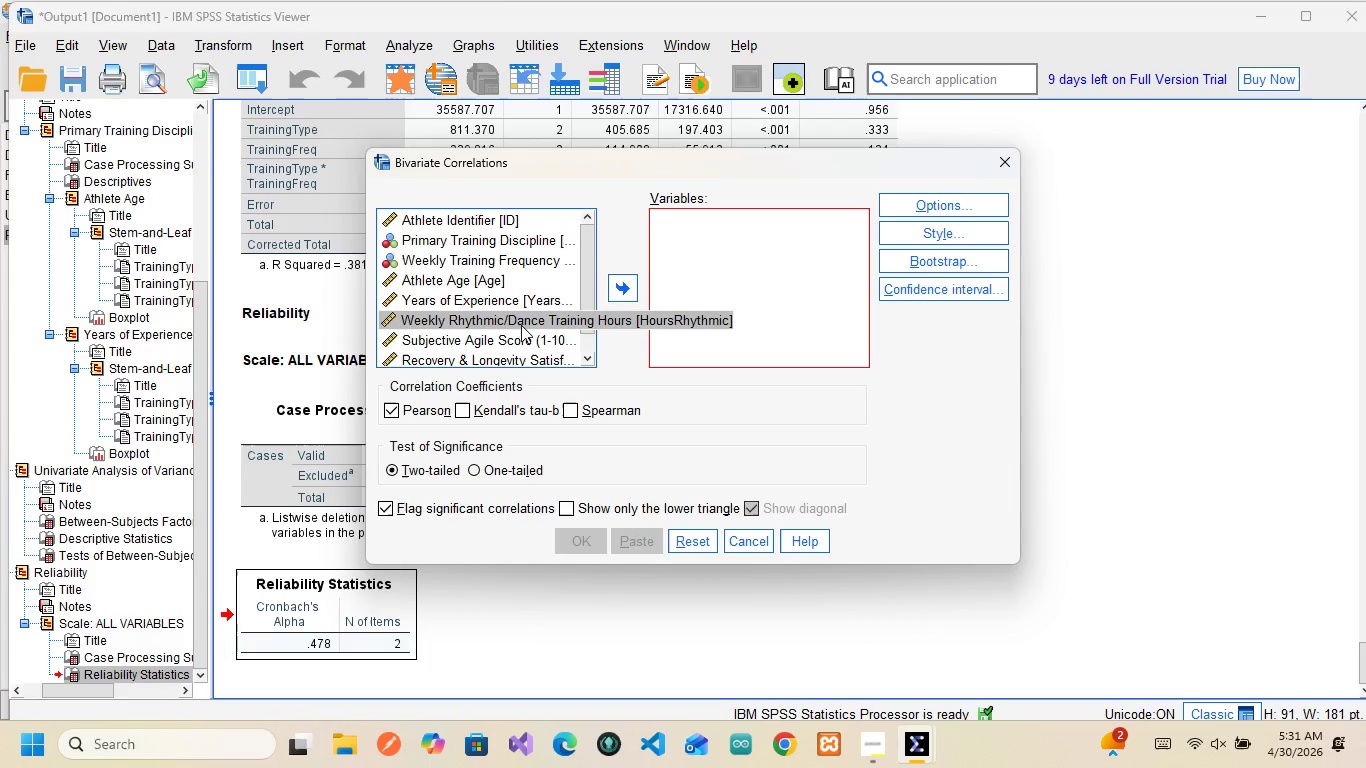 
wait(5.67)
 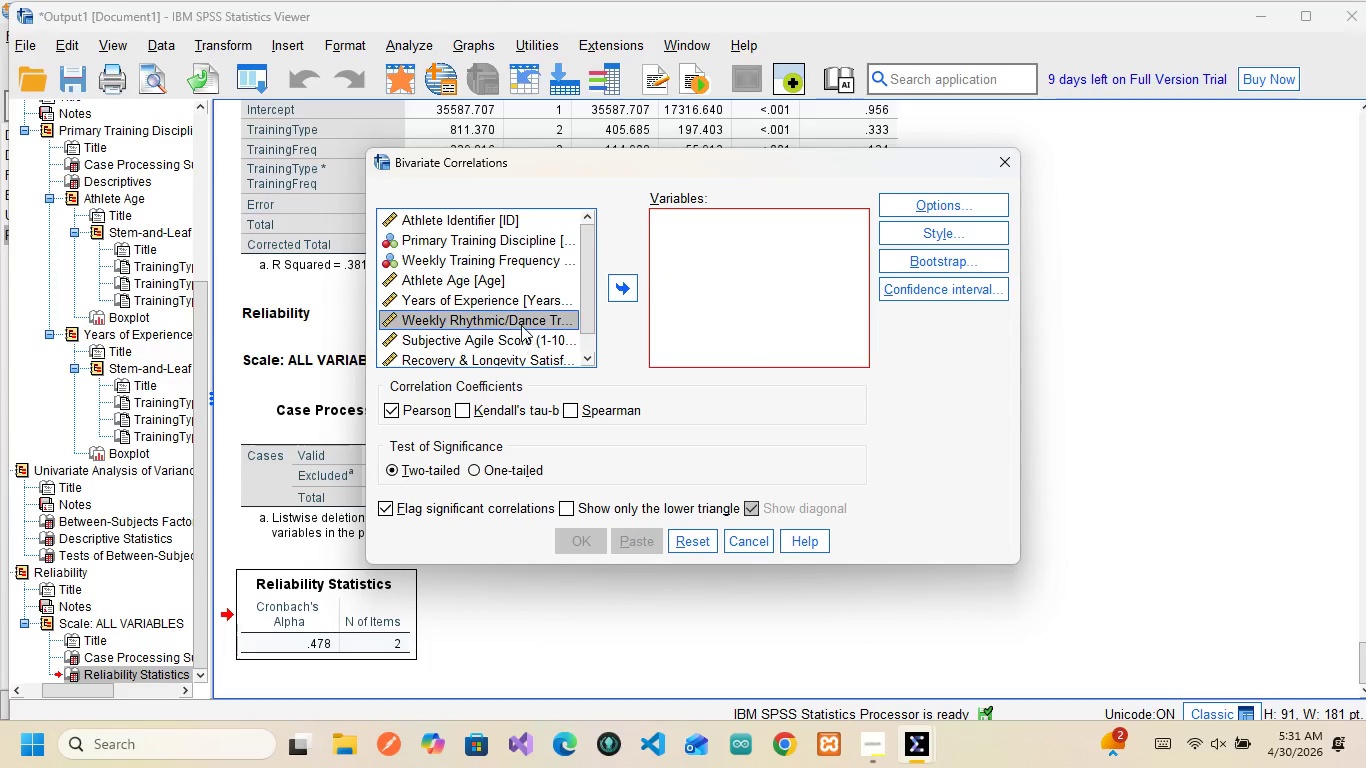 
left_click([630, 284])
 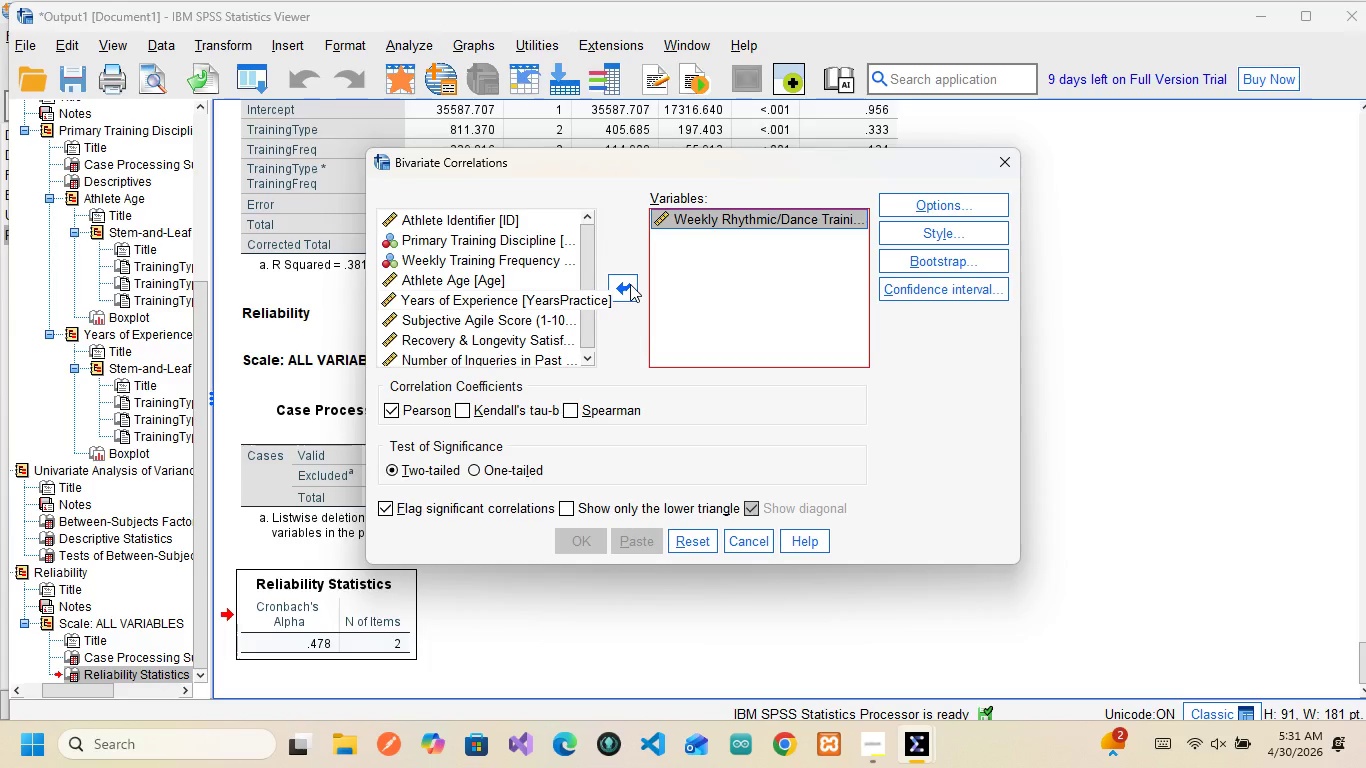 
wait(8.12)
 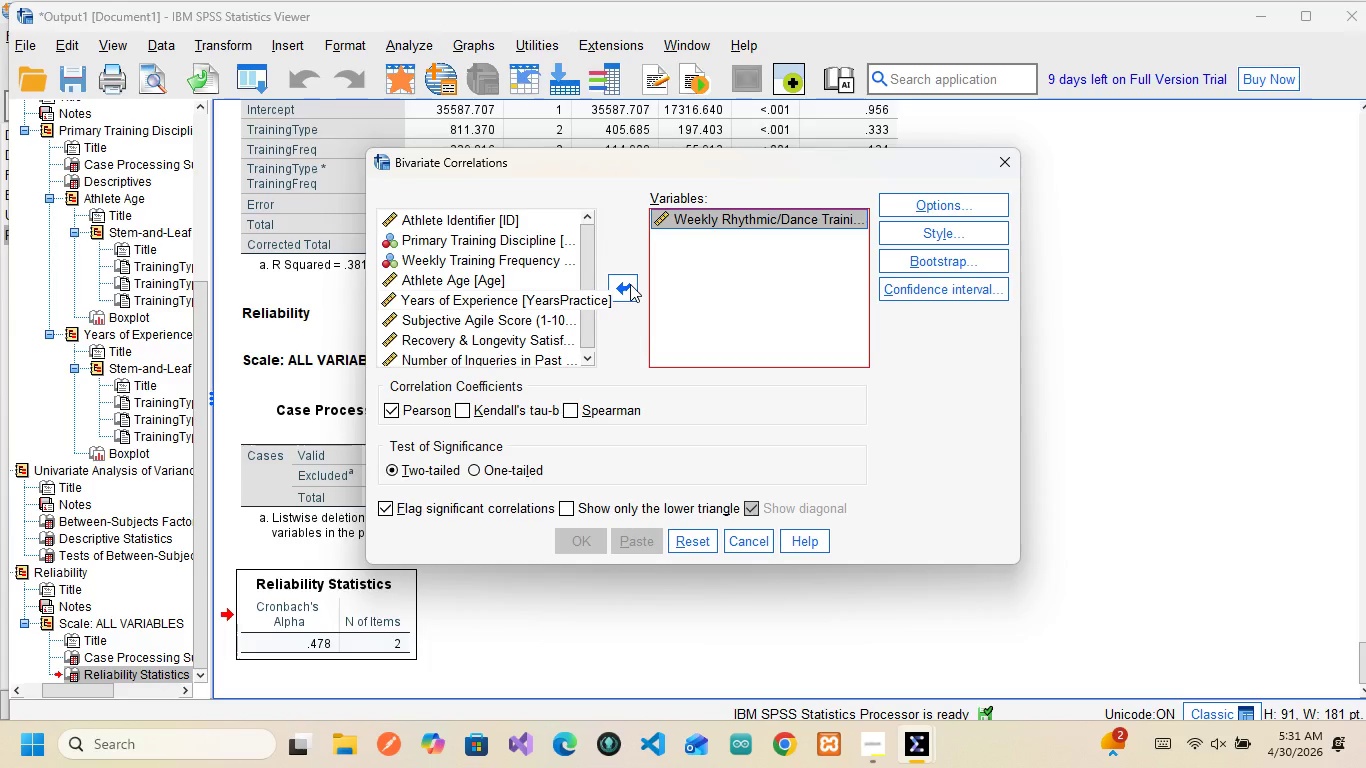 
scroll: coordinate [450, 344], scroll_direction: down, amount: 2.0
 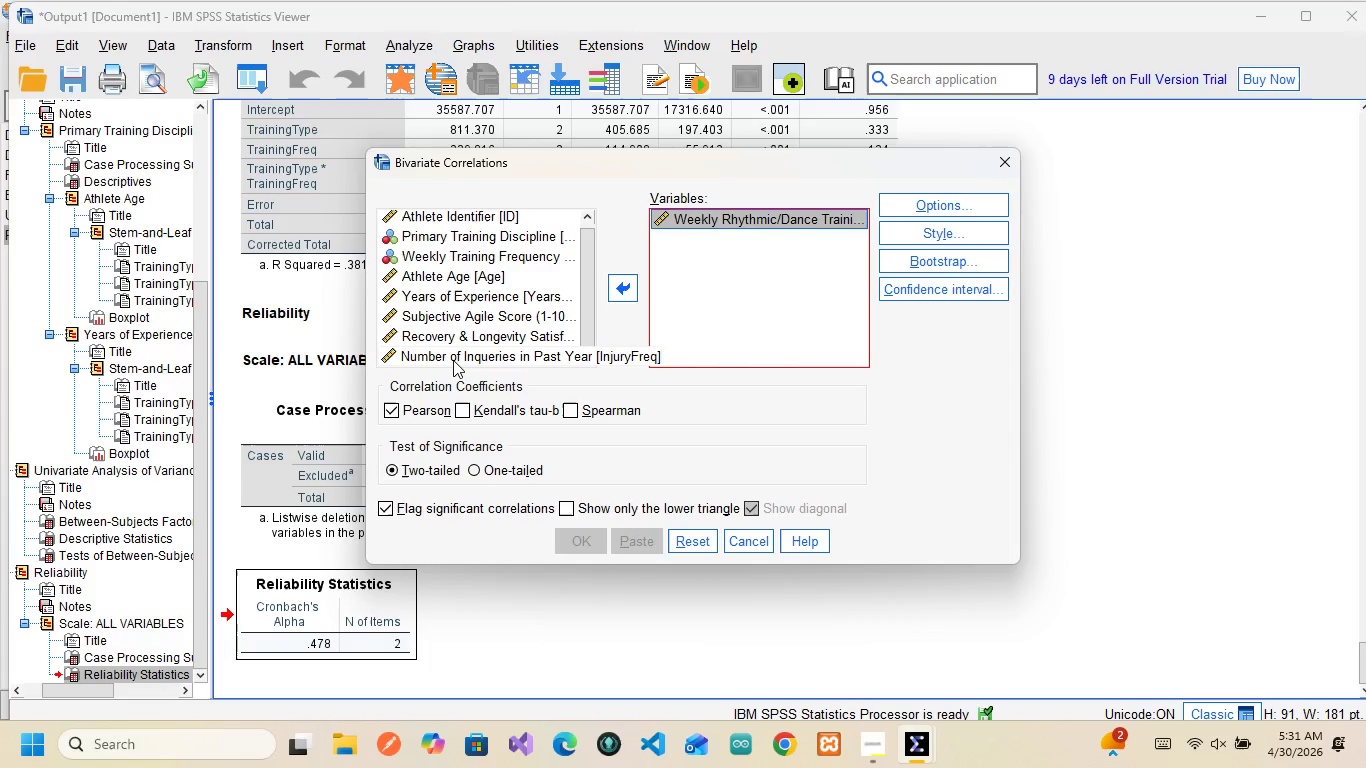 
left_click([453, 360])
 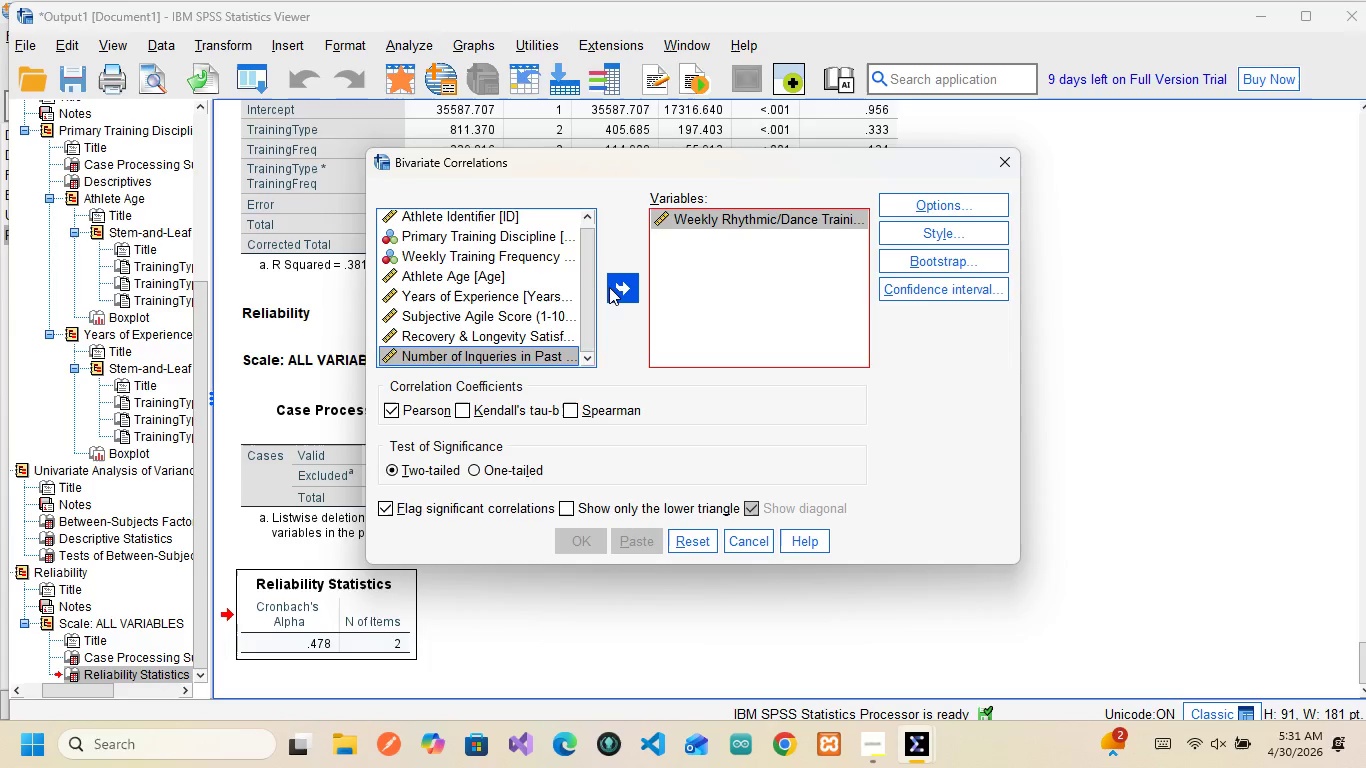 
left_click([615, 289])
 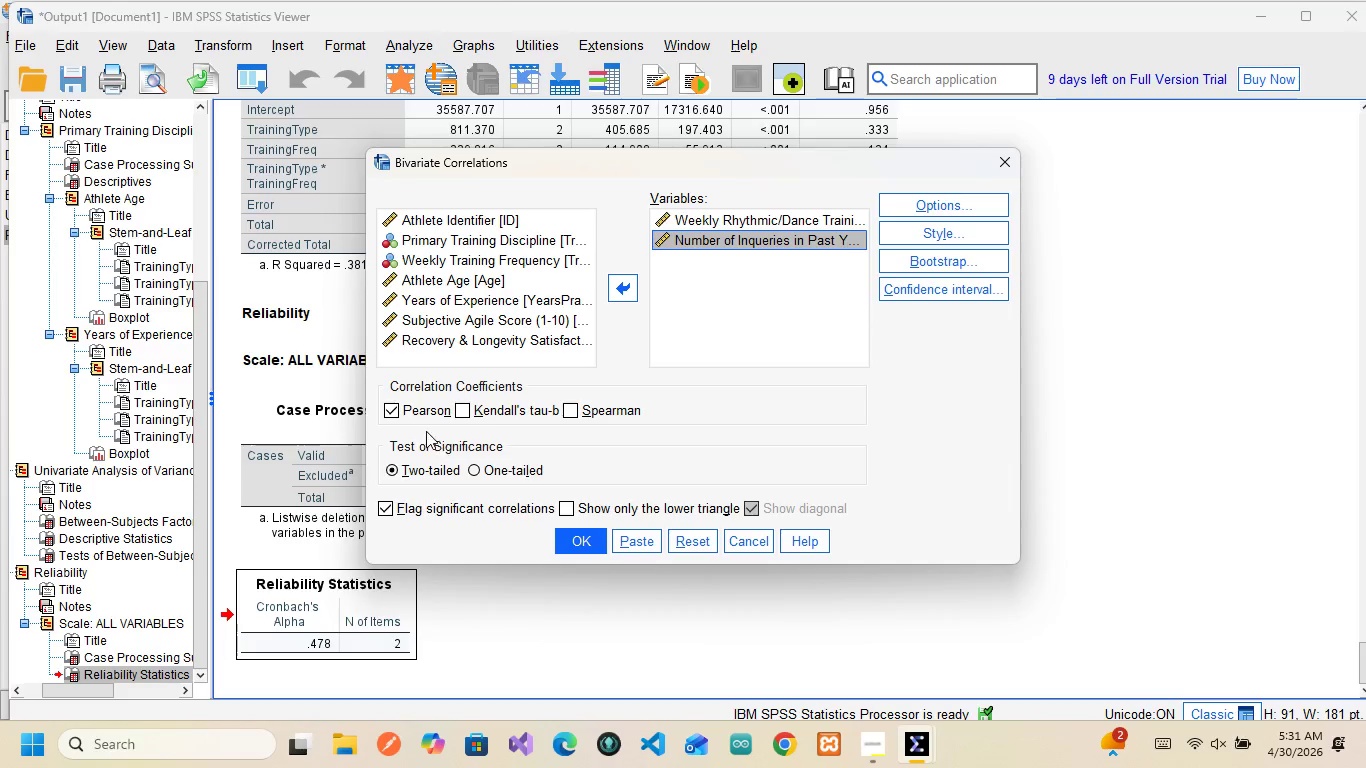 
wait(17.12)
 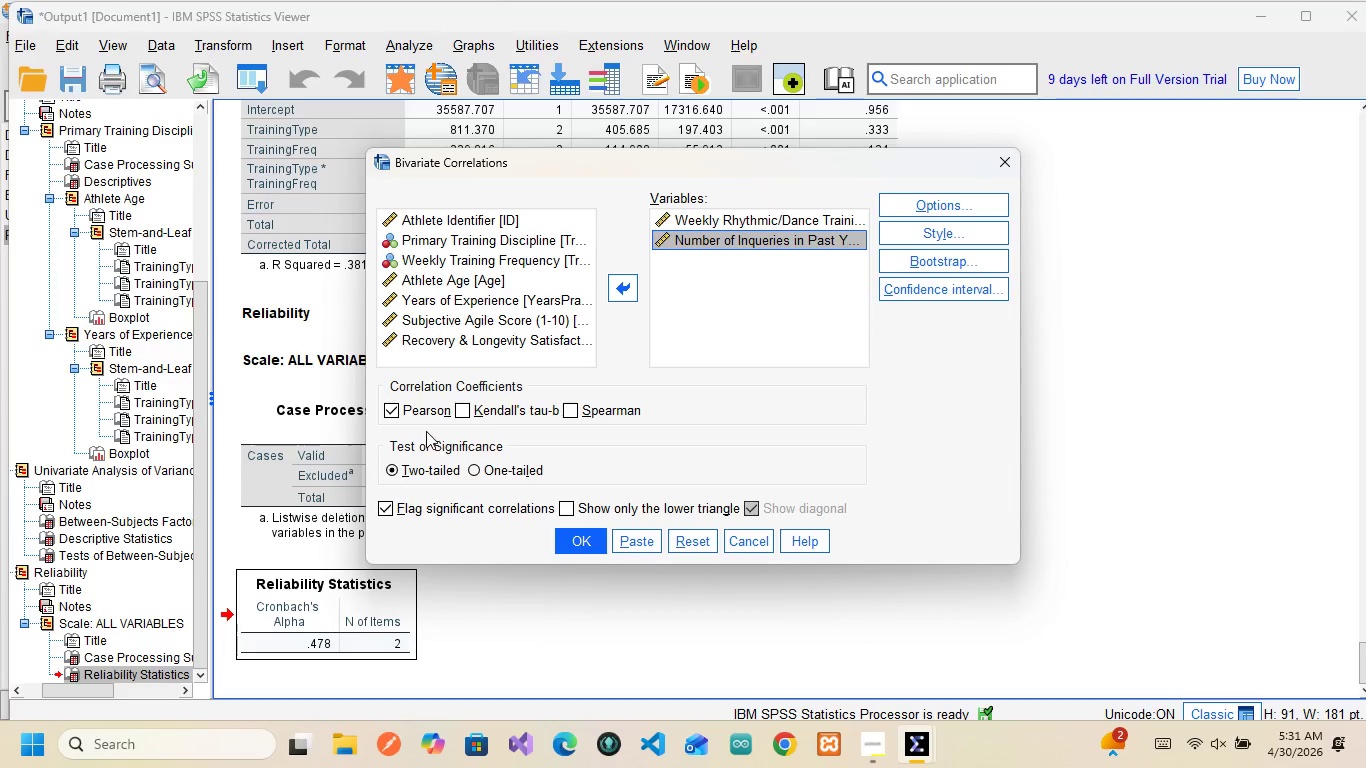 
left_click([638, 541])
 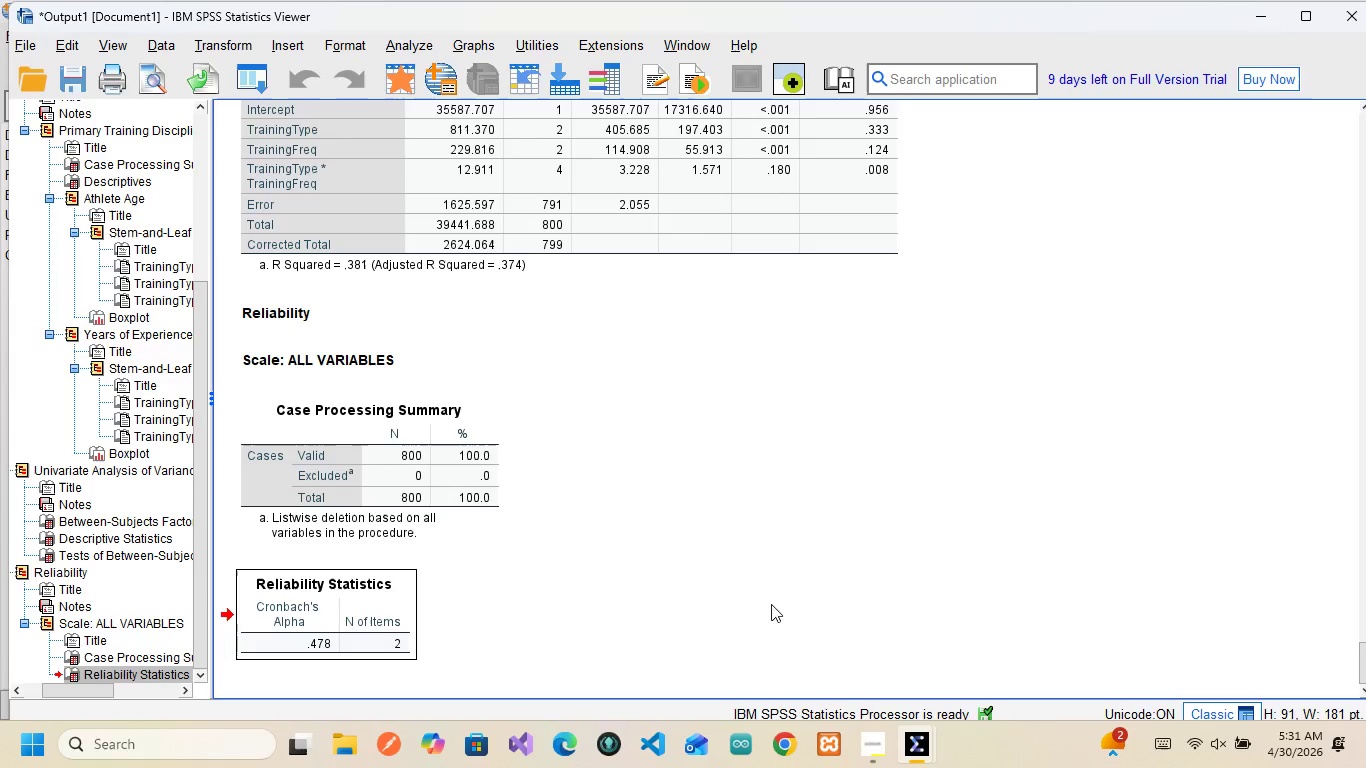 
wait(5.03)
 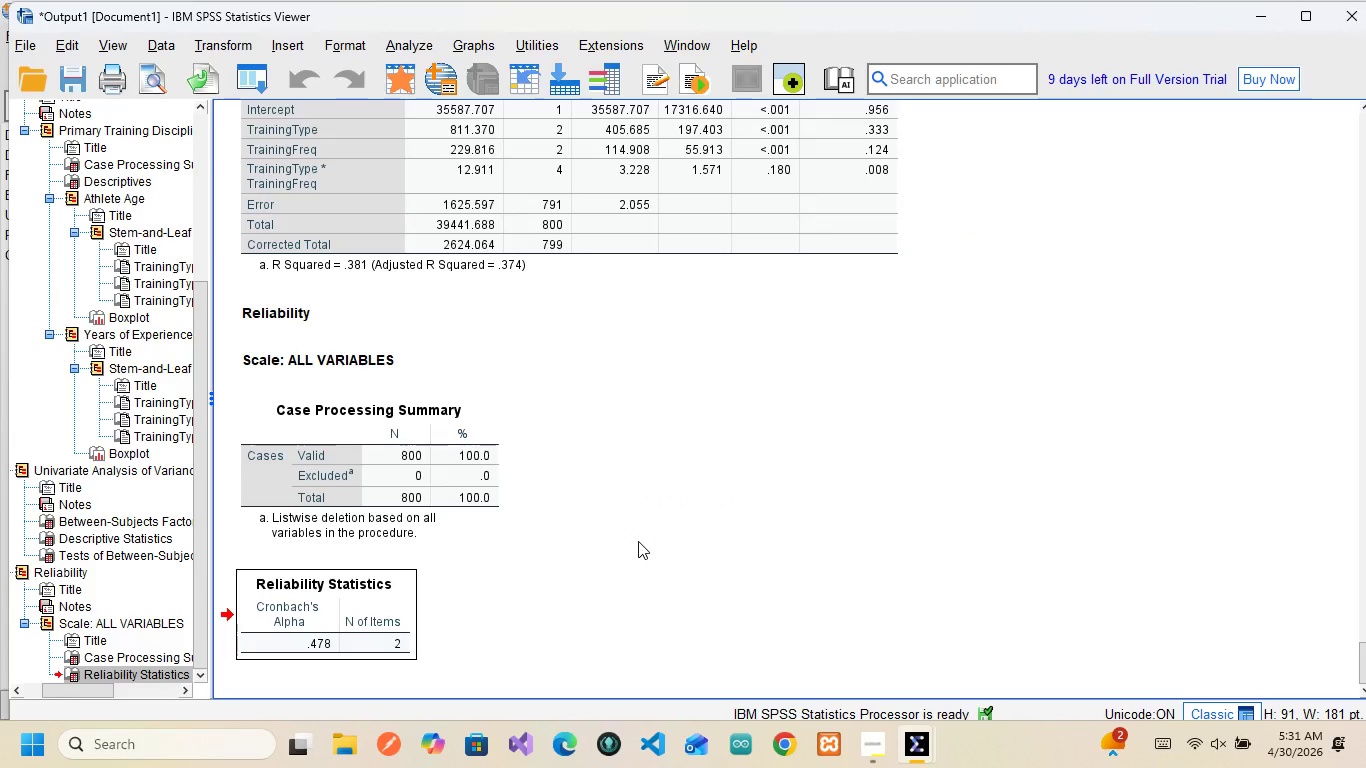 
mouse_move([927, 723])
 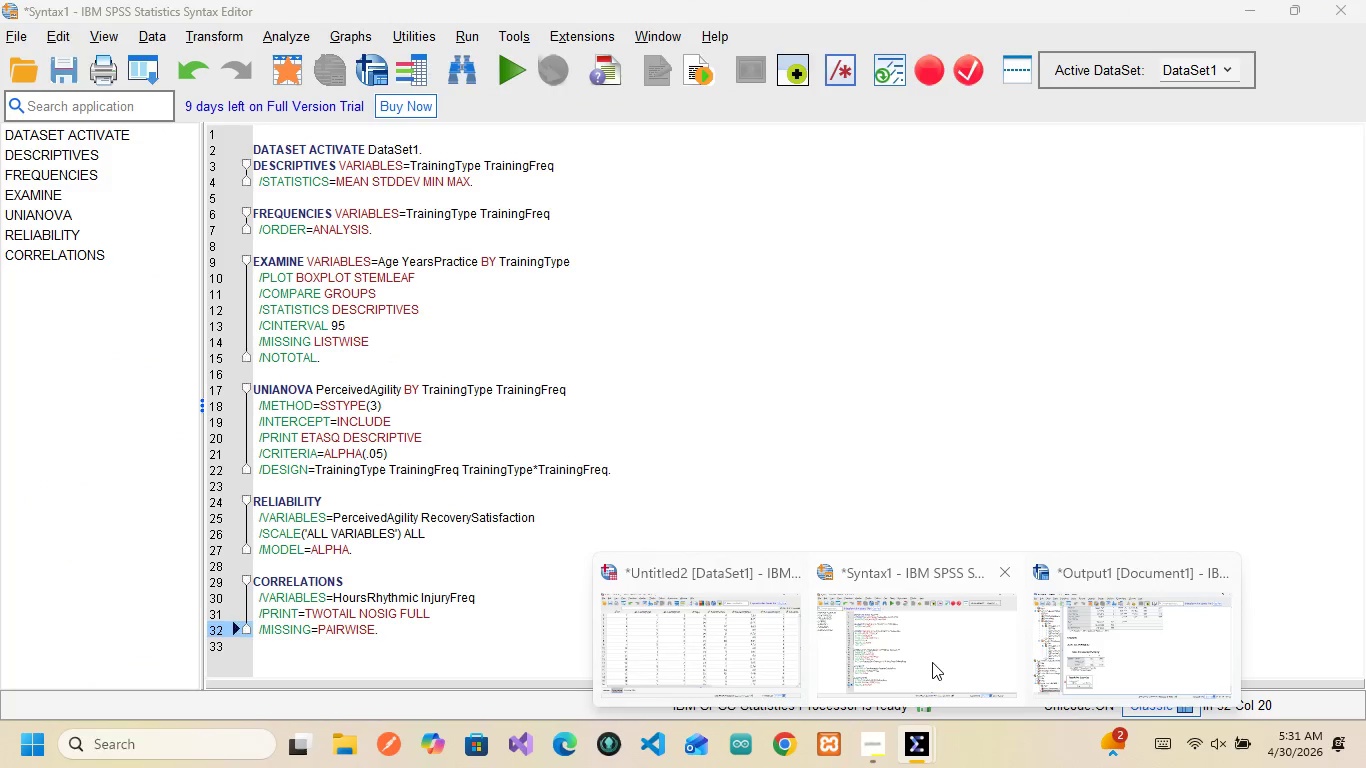 
left_click([932, 662])
 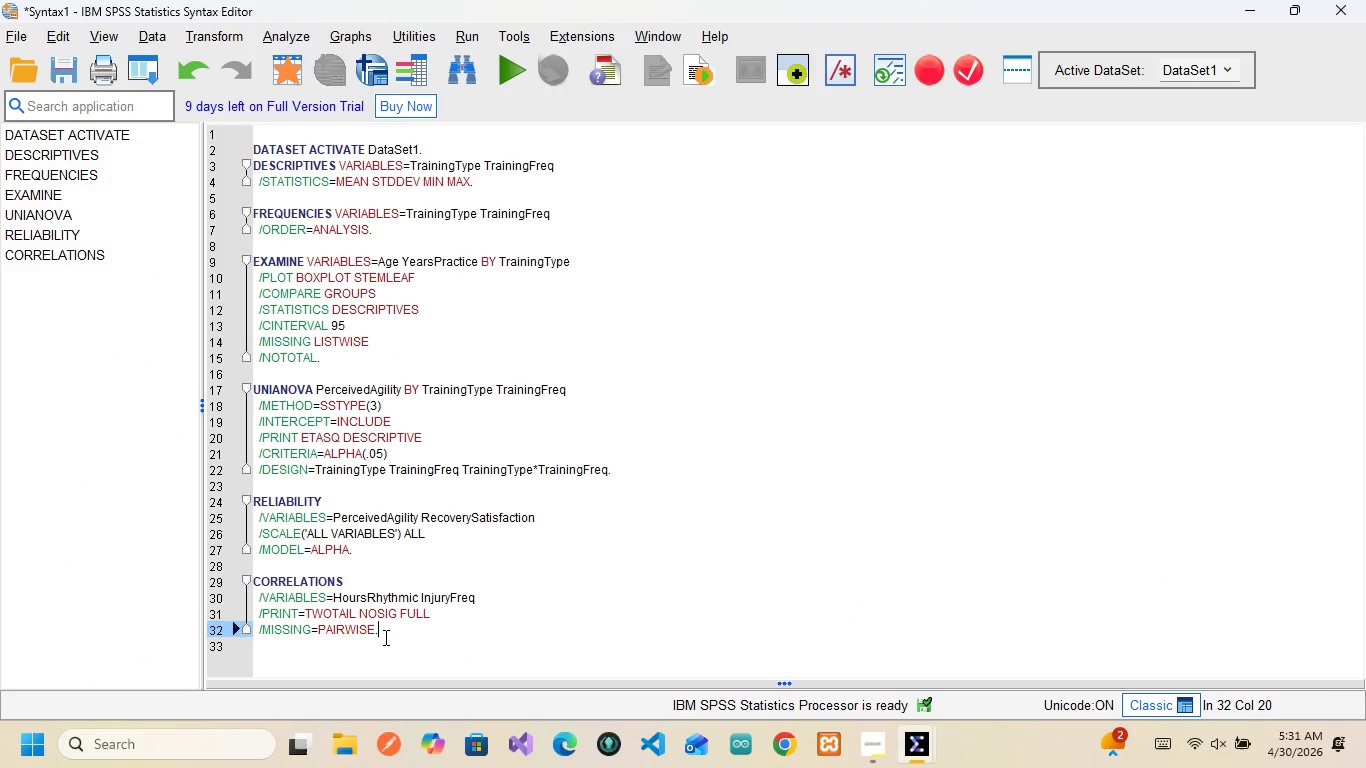 
left_click_drag(start_coordinate=[386, 637], to_coordinate=[241, 570])
 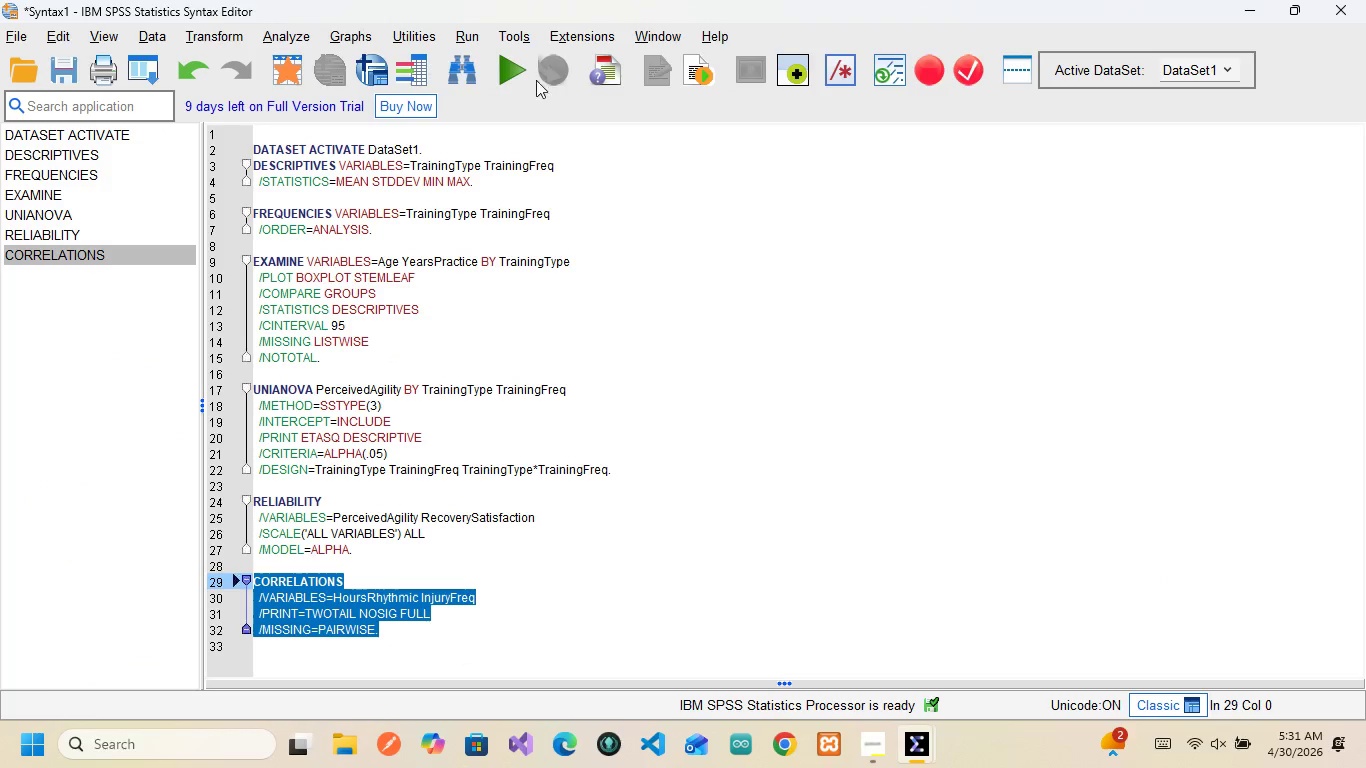 
left_click([504, 65])
 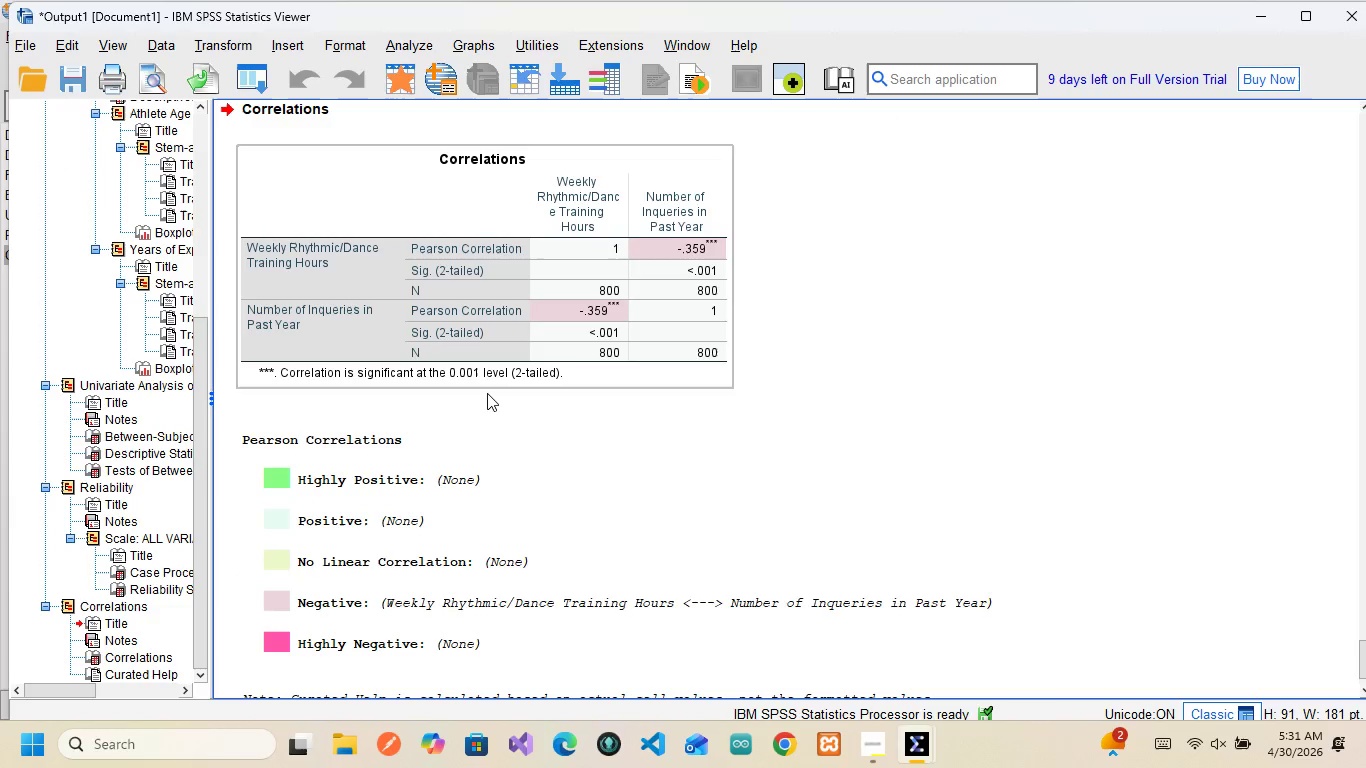 
scroll: coordinate [487, 393], scroll_direction: none, amount: 0.0
 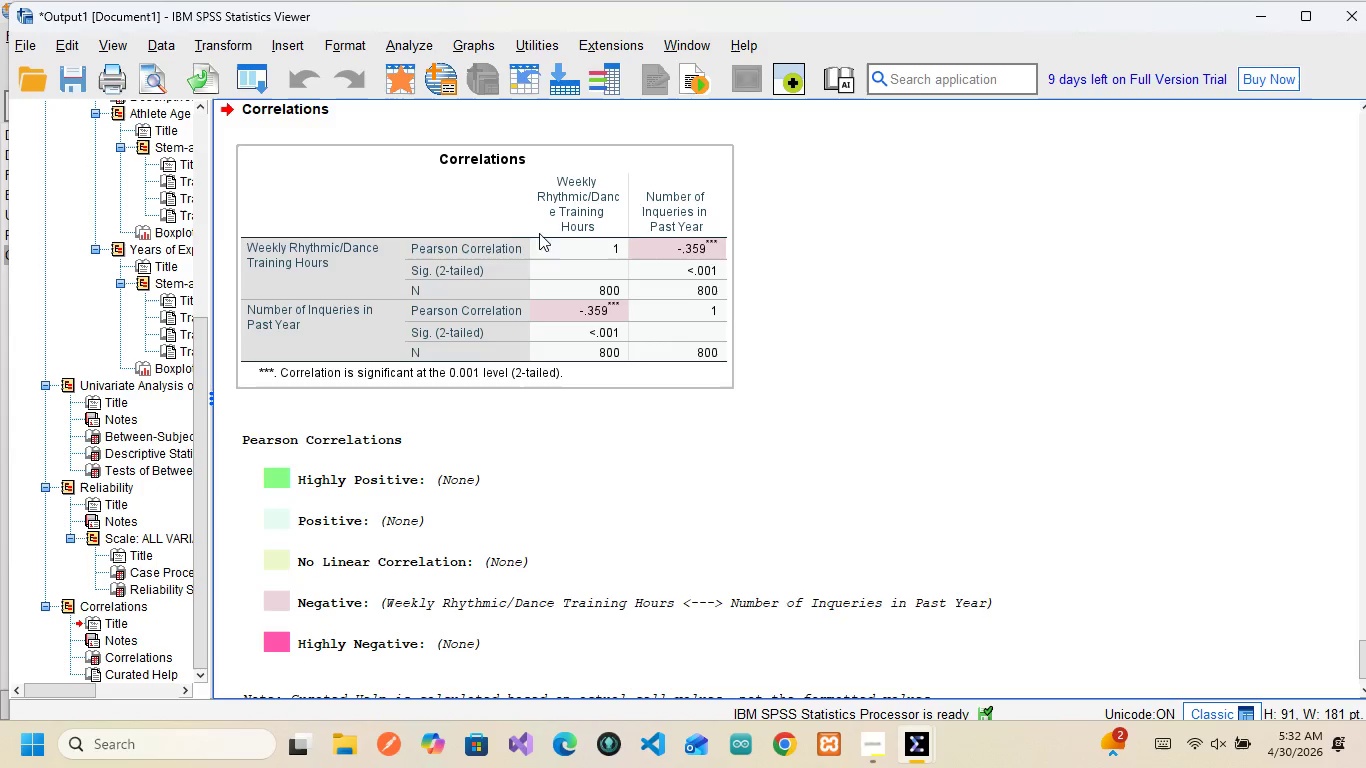 
wait(27.77)
 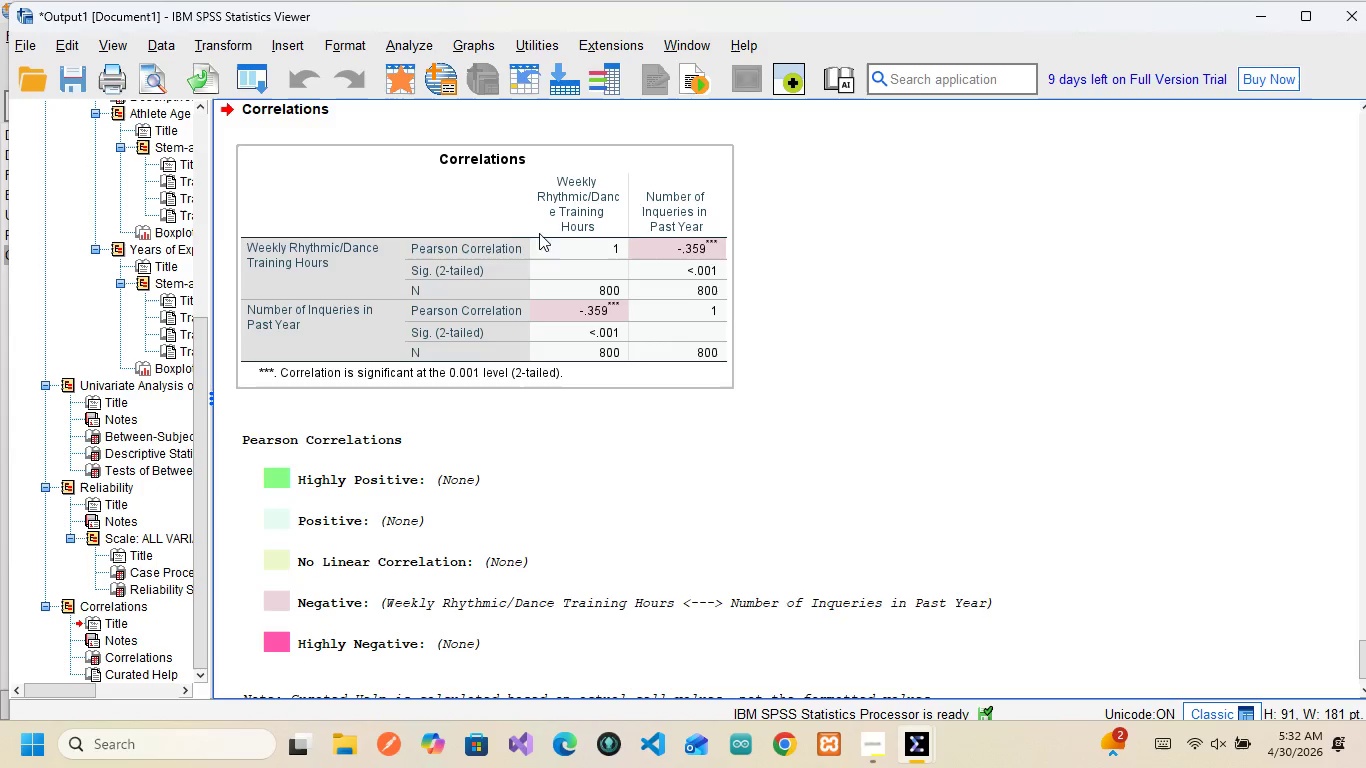 
mouse_move([578, 377])
 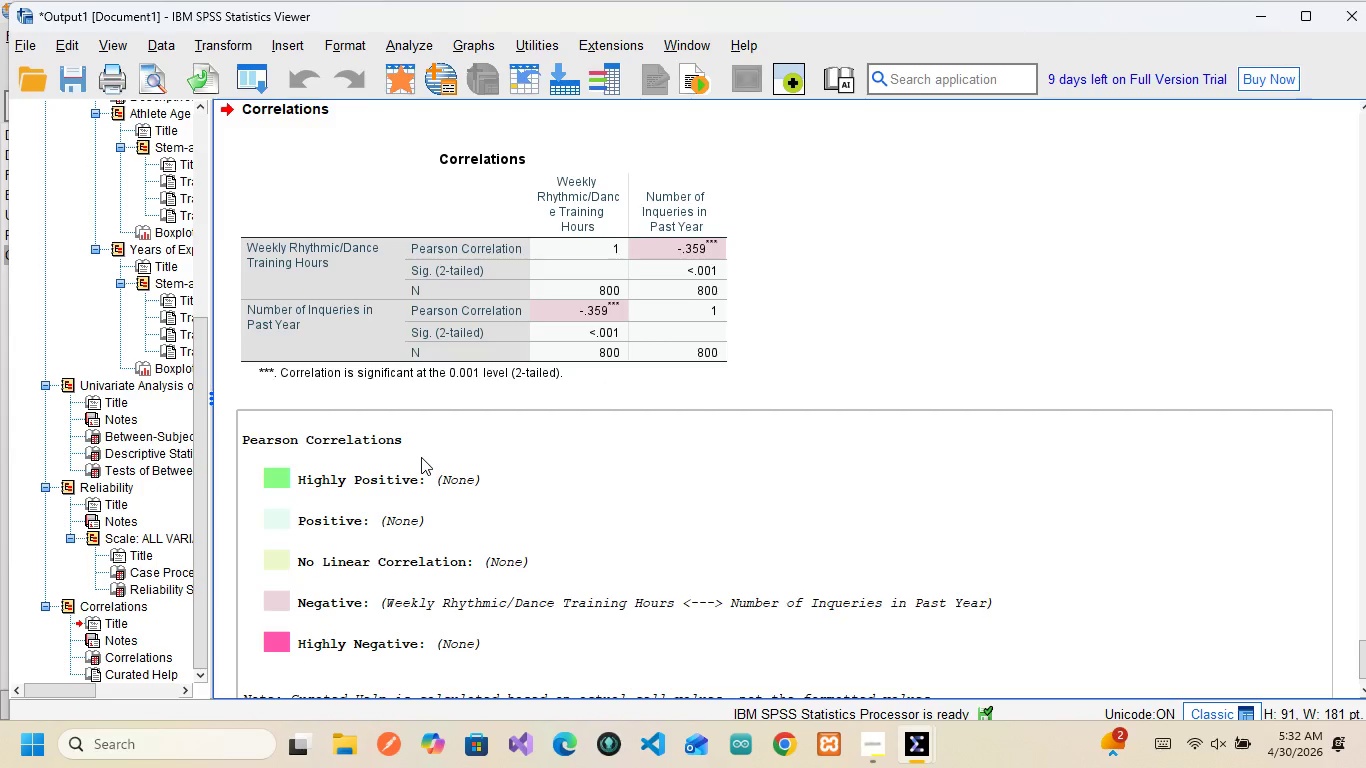 
scroll: coordinate [421, 457], scroll_direction: down, amount: 2.0
 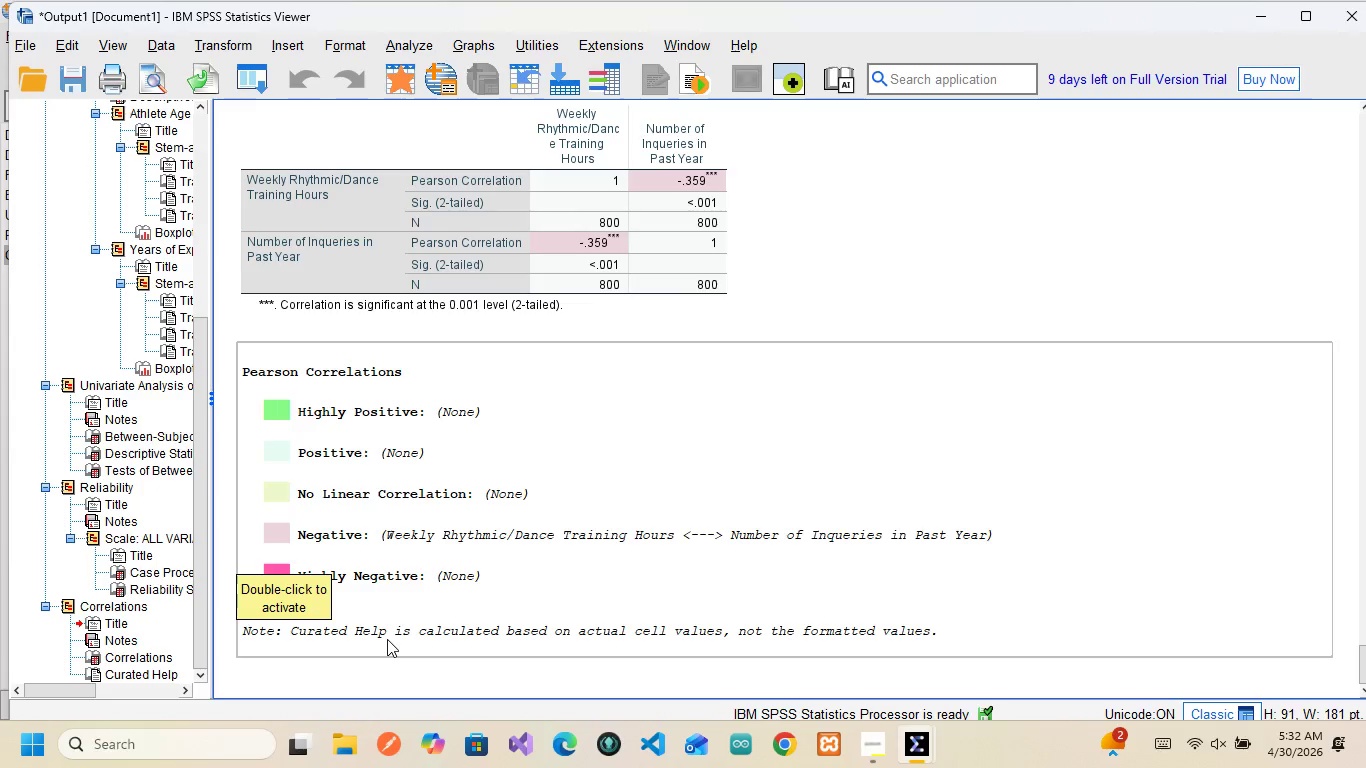 
wait(10.99)
 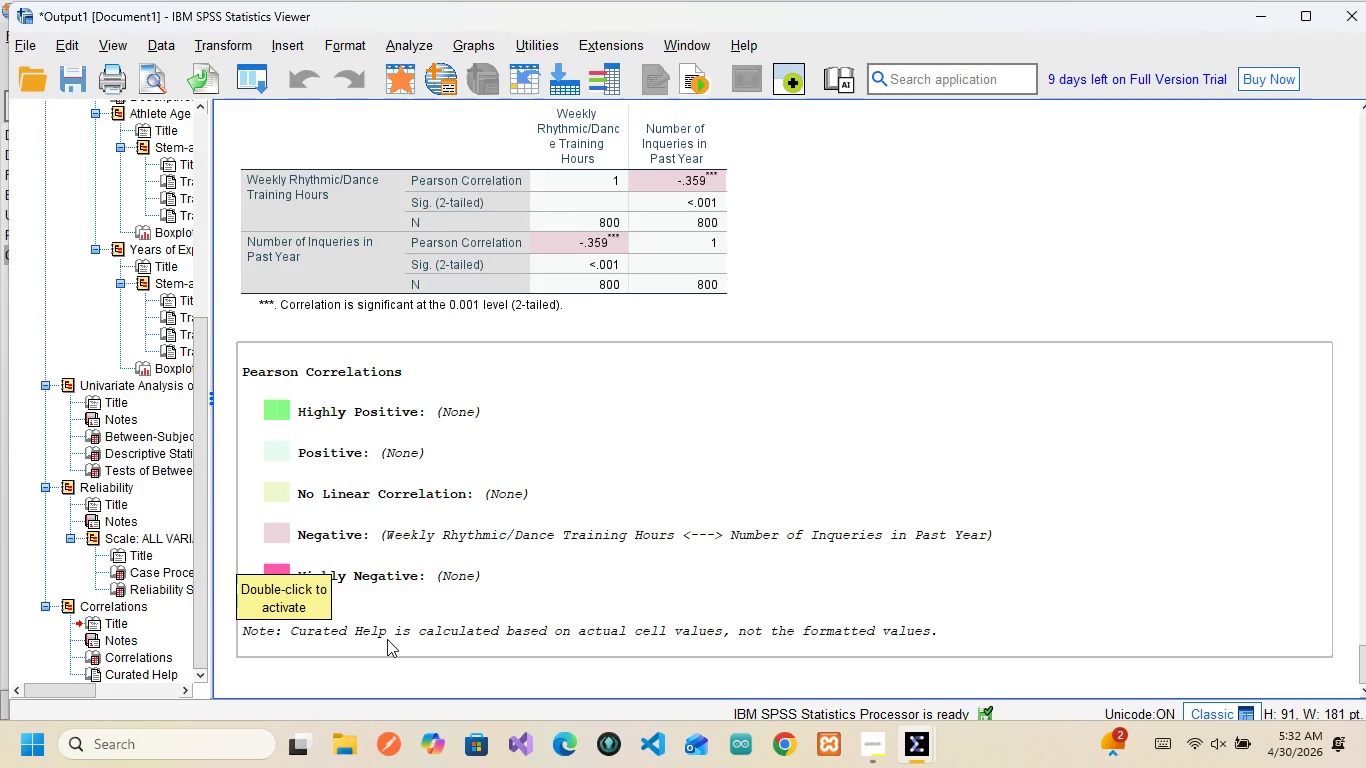 
mouse_move([541, 495])
 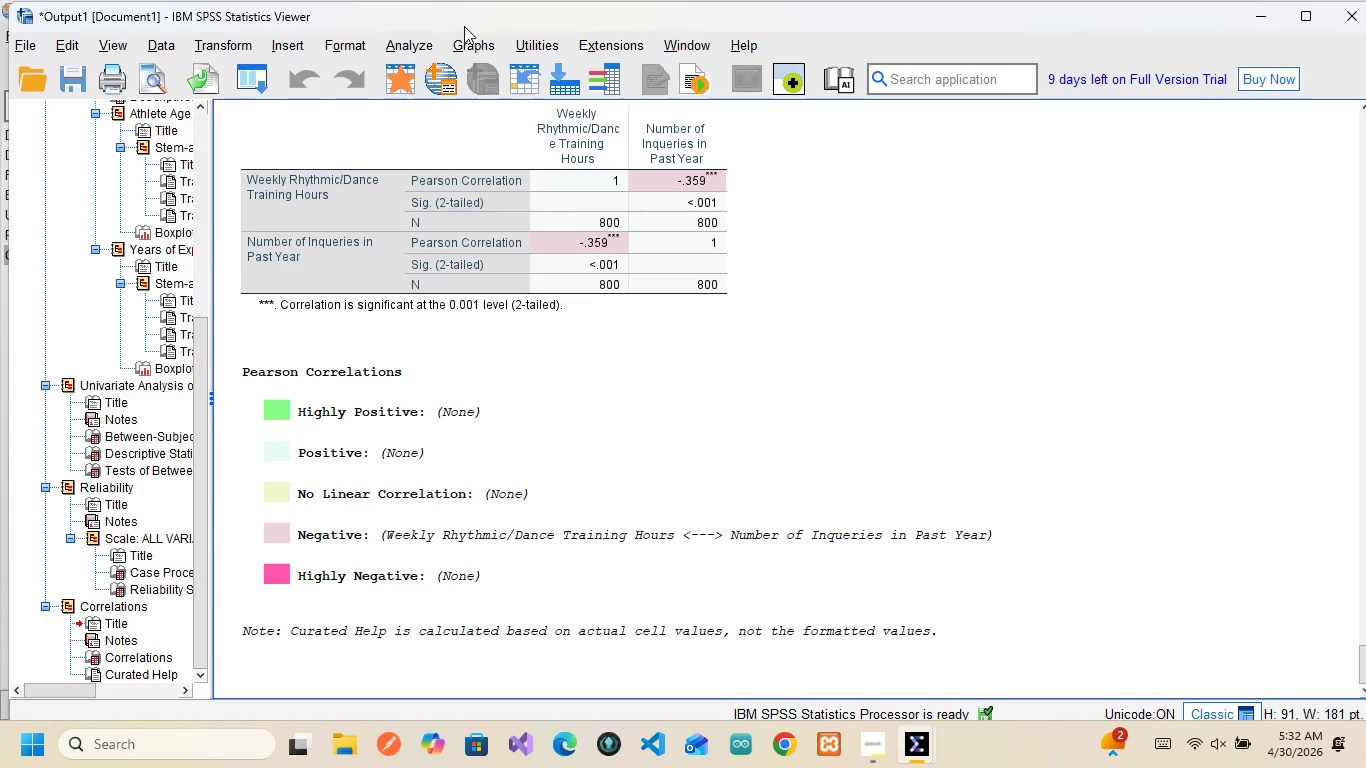 
left_click([463, 30])
 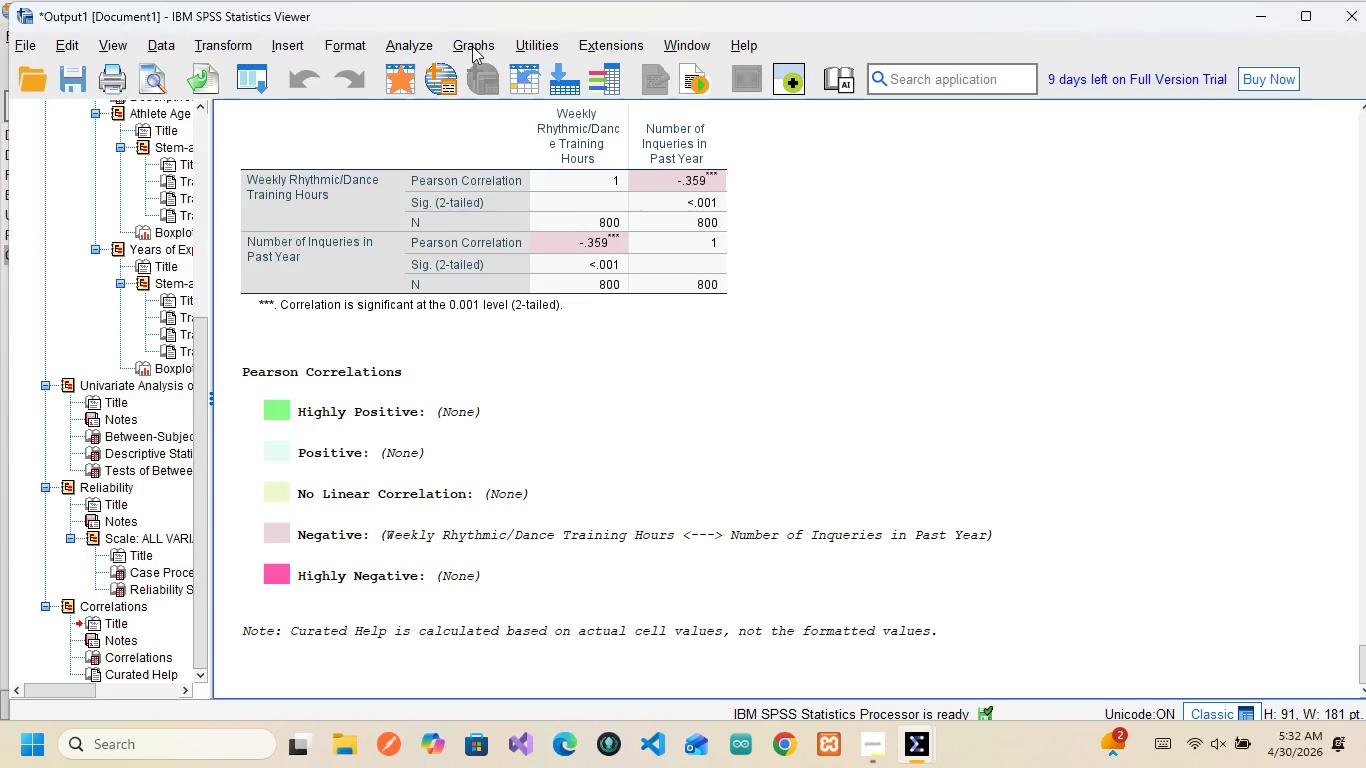 
left_click([472, 46])
 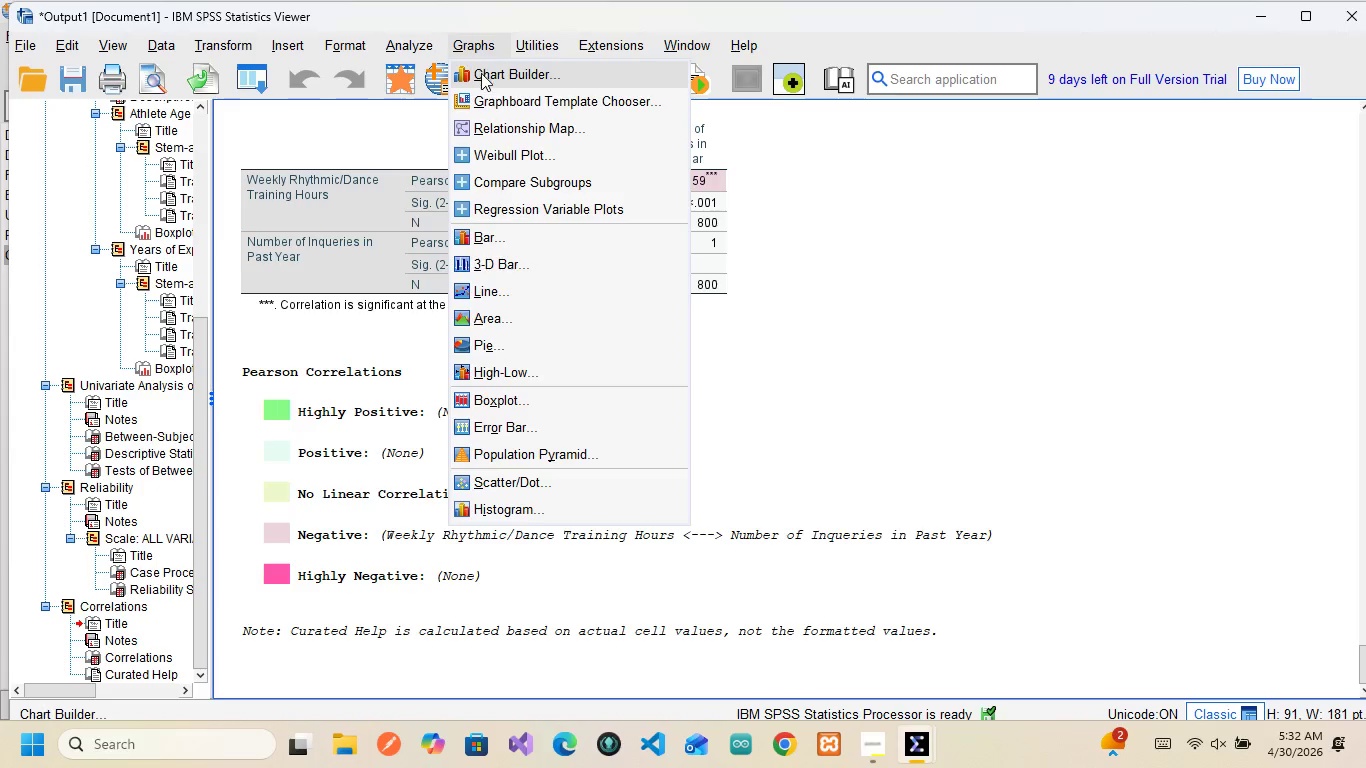 
left_click([481, 73])
 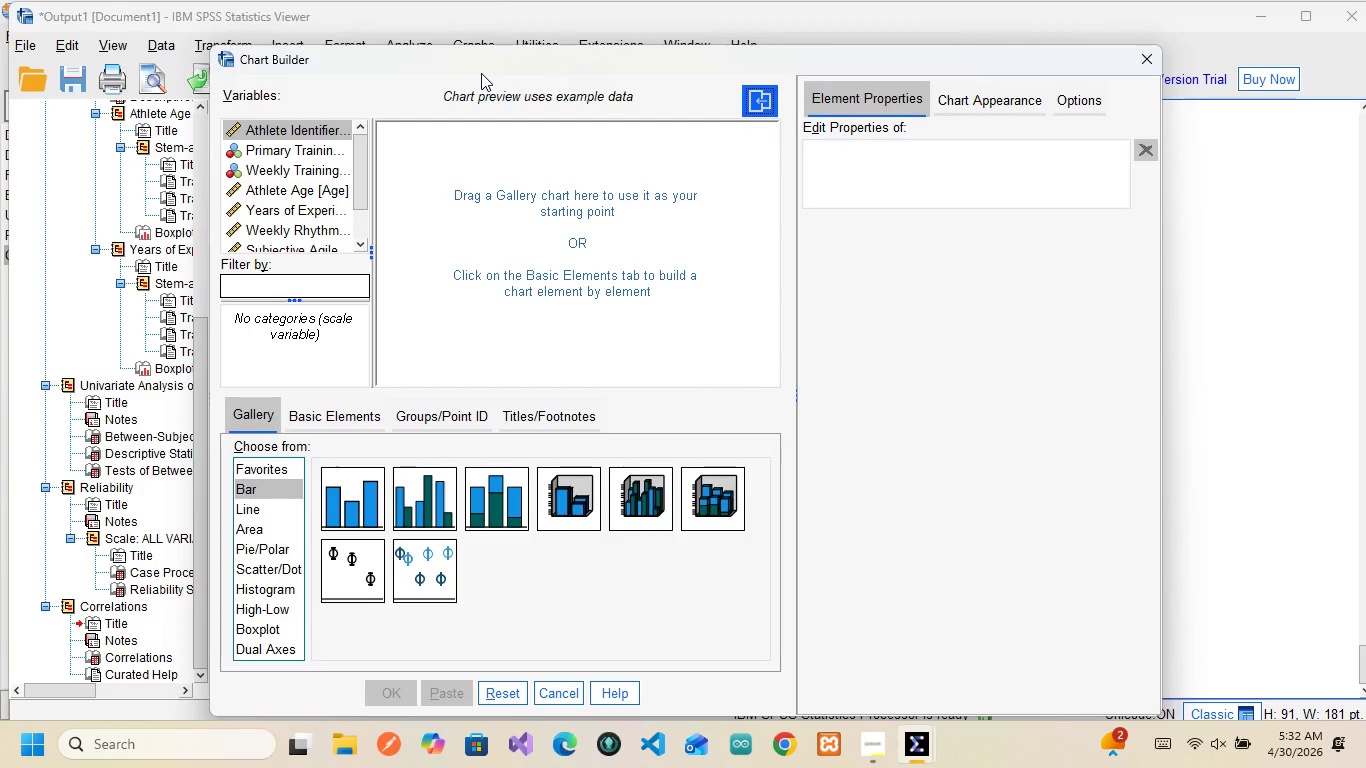 
wait(9.19)
 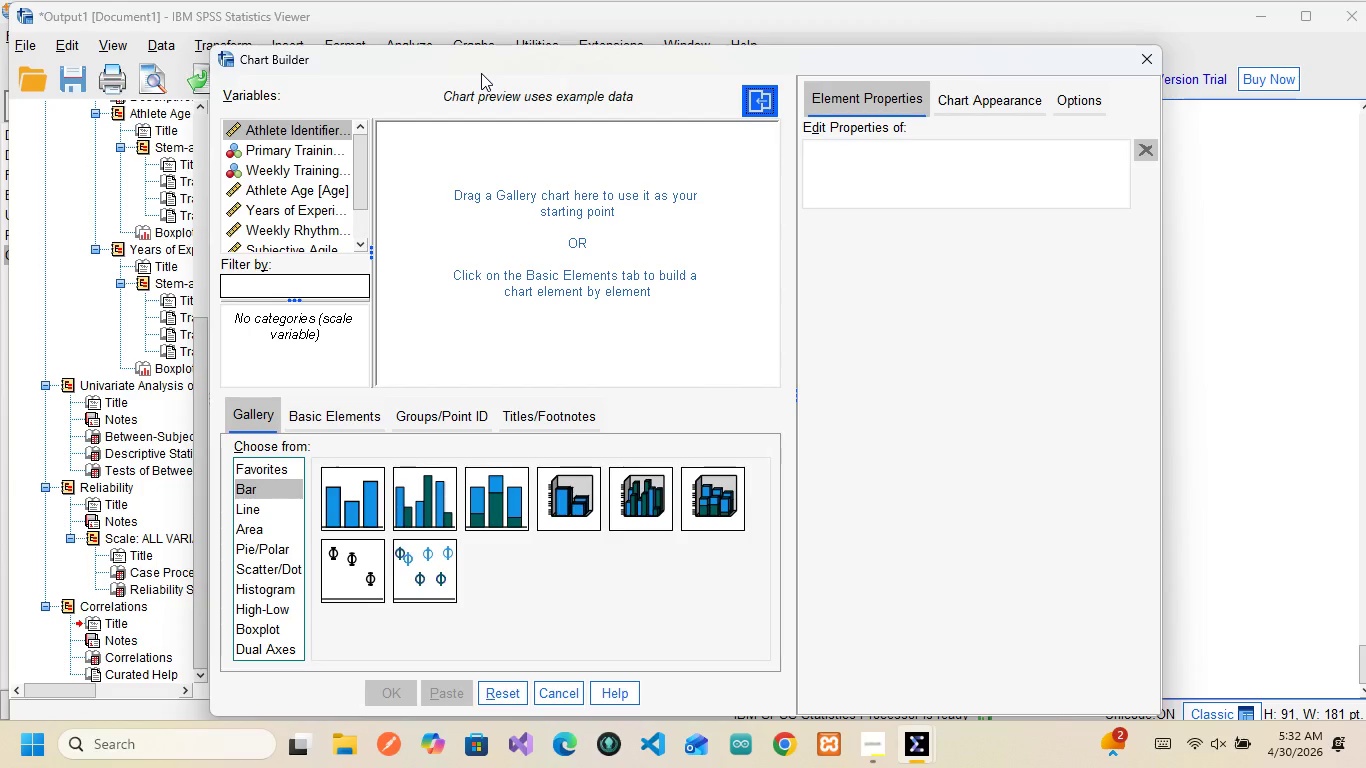 
left_click([858, 738])